 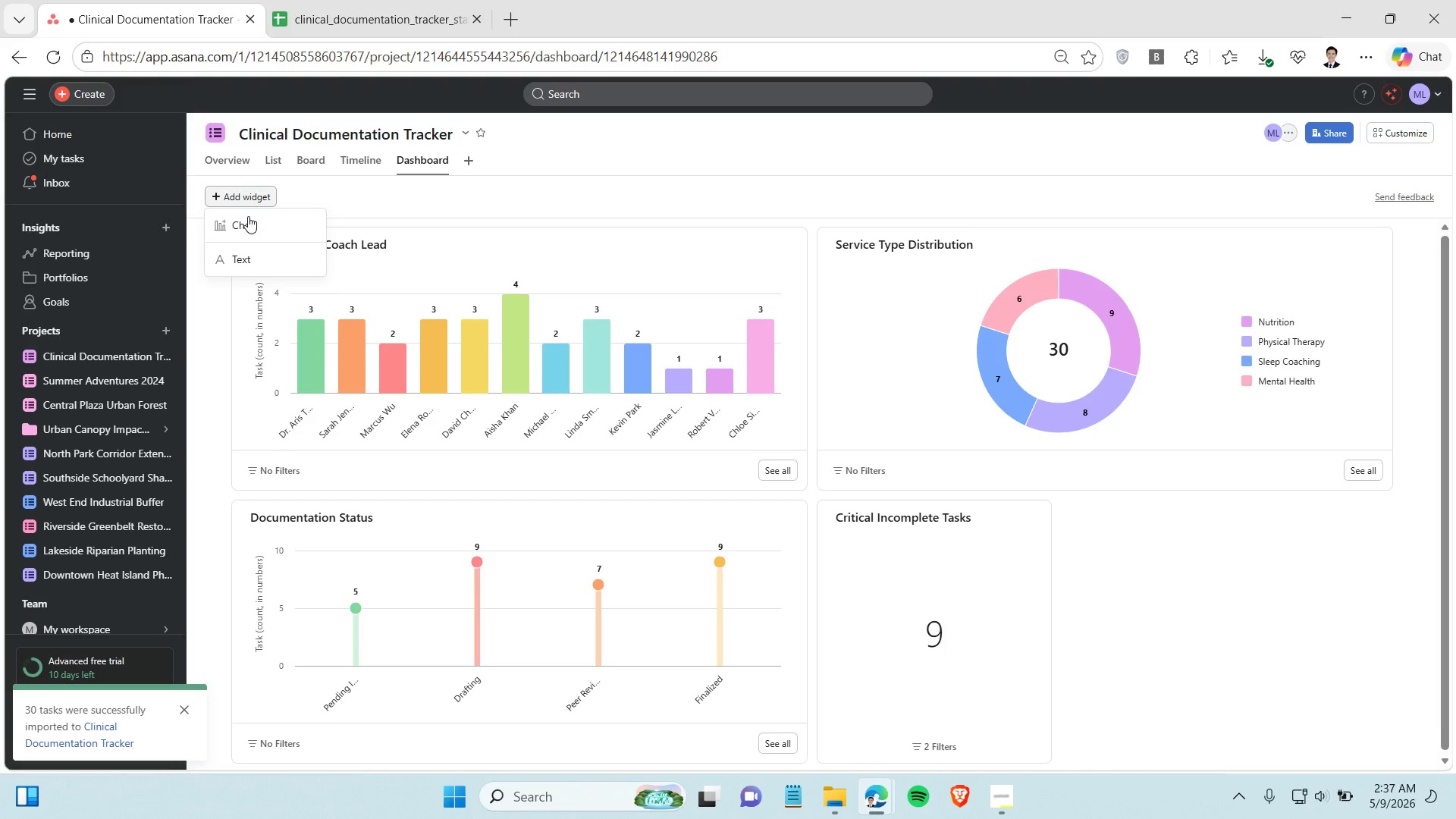 
left_click([298, 224])
 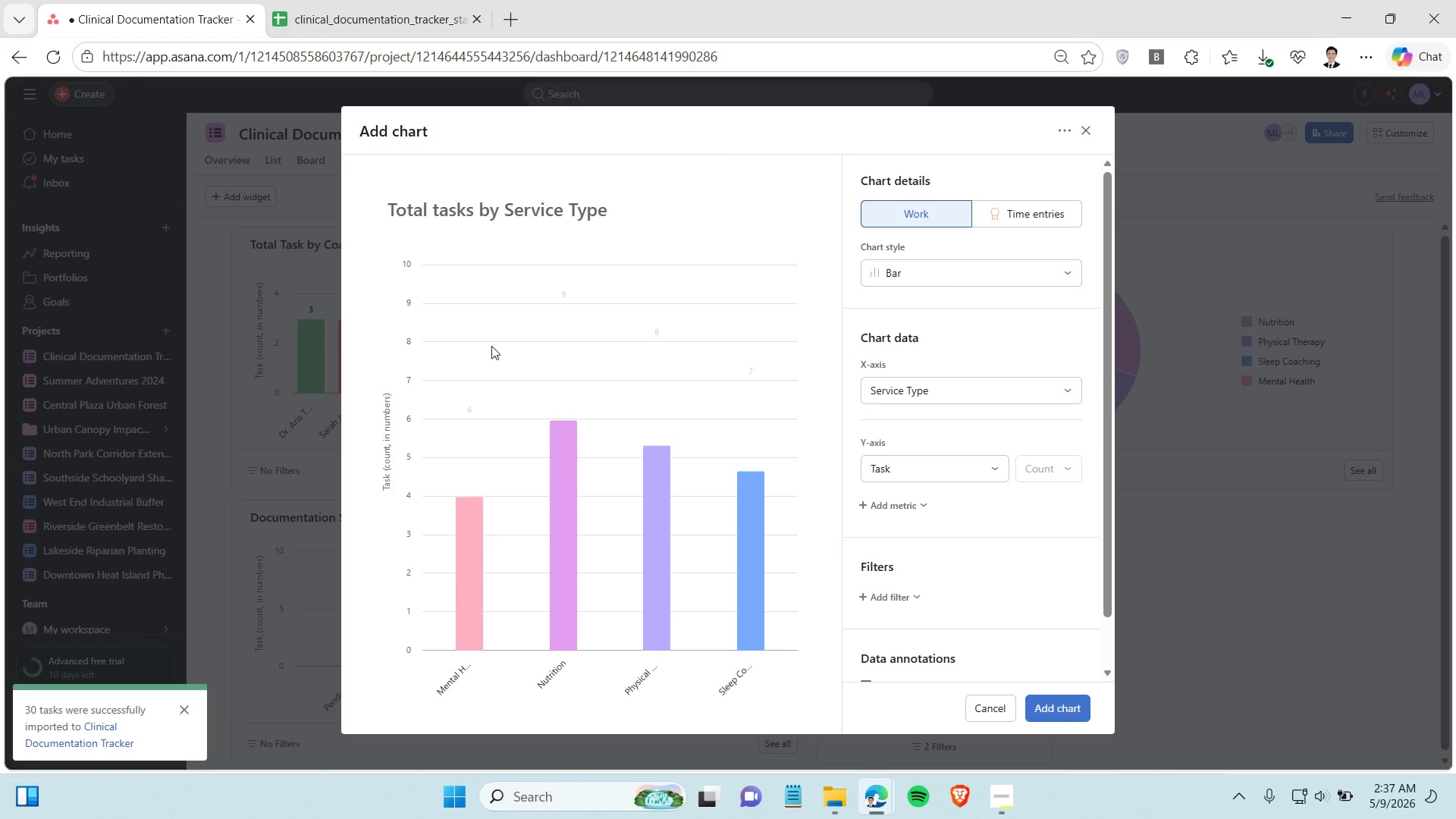 
left_click([949, 274])
 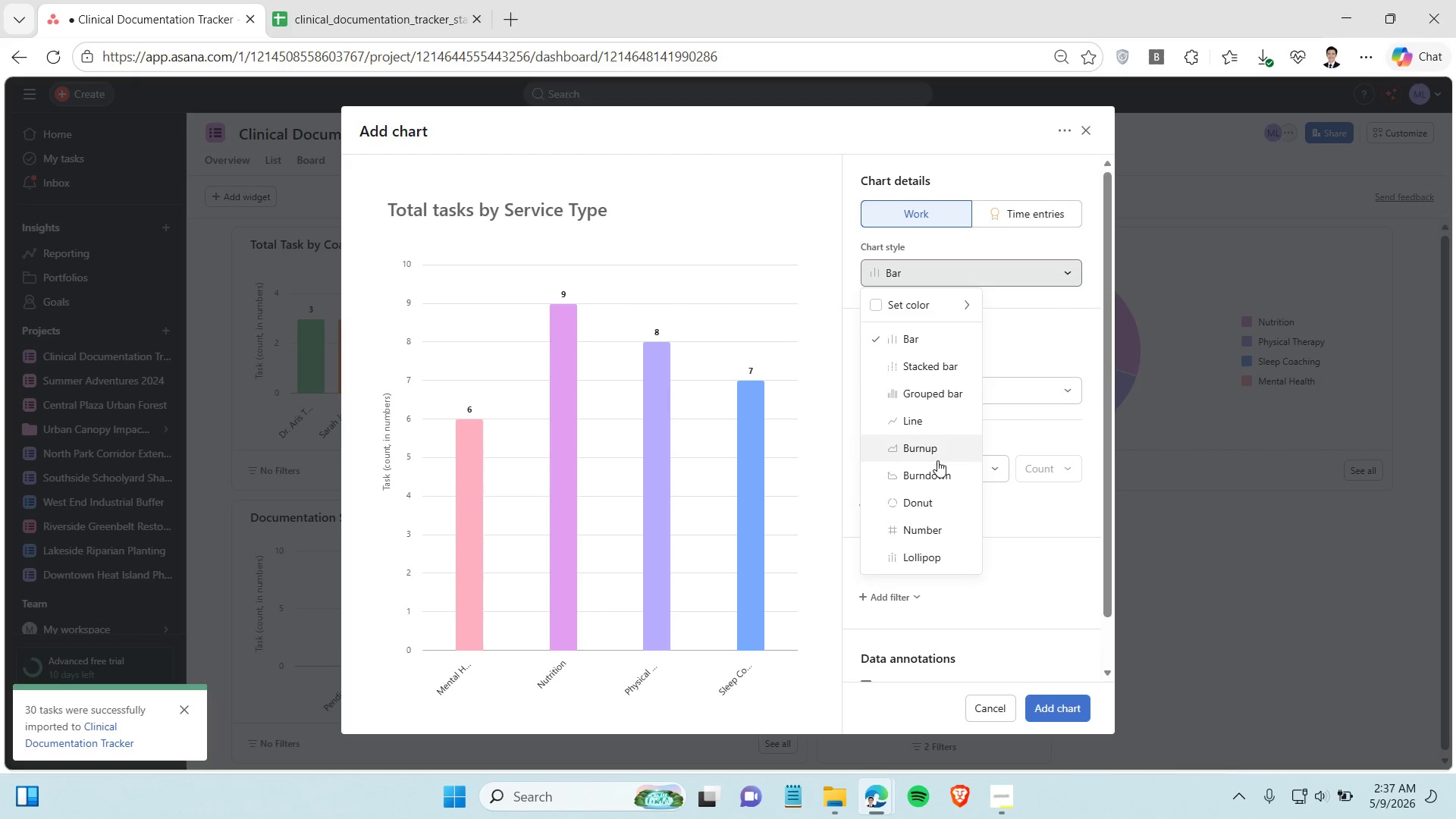 
wait(9.97)
 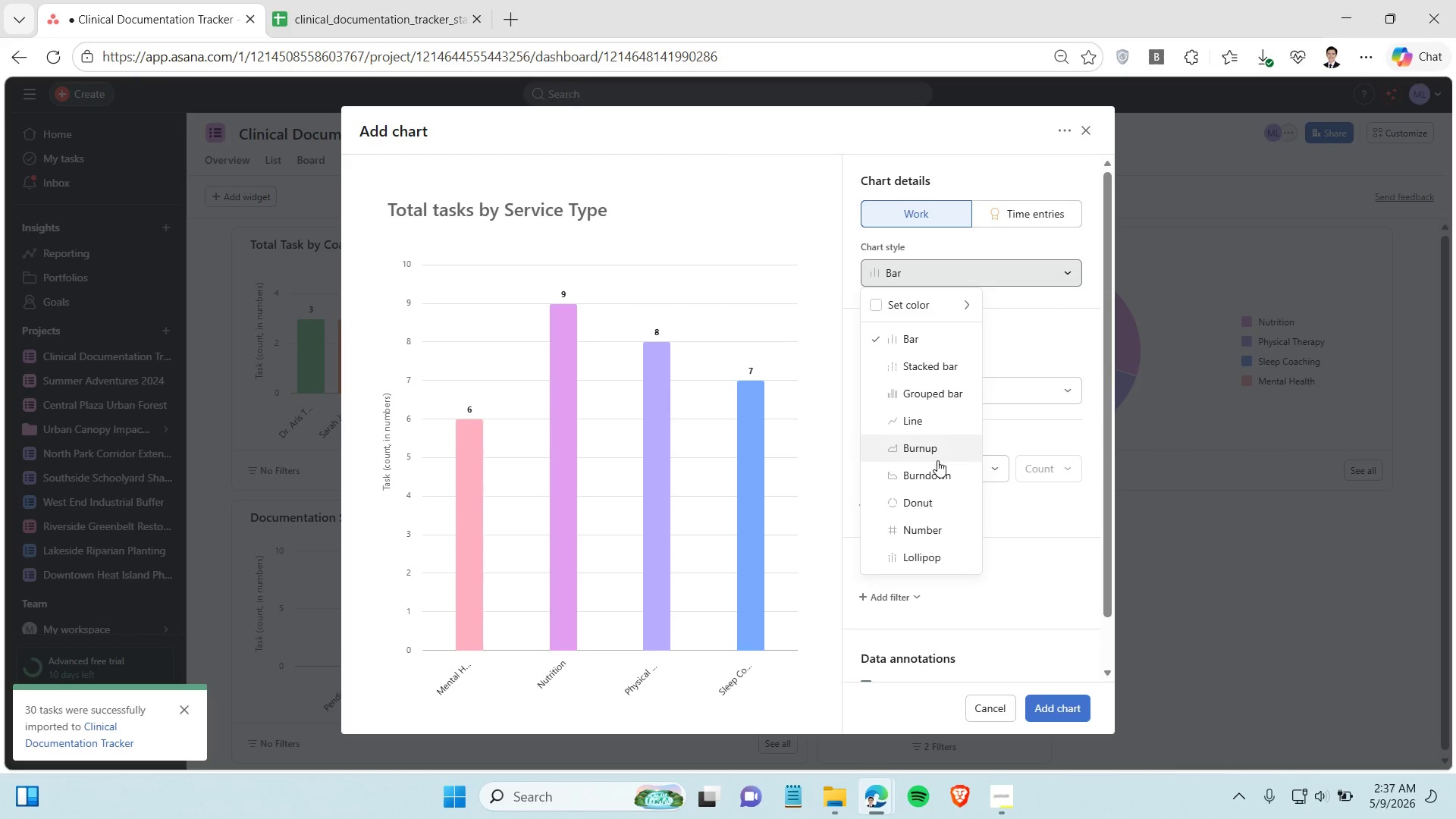 
left_click([926, 536])
 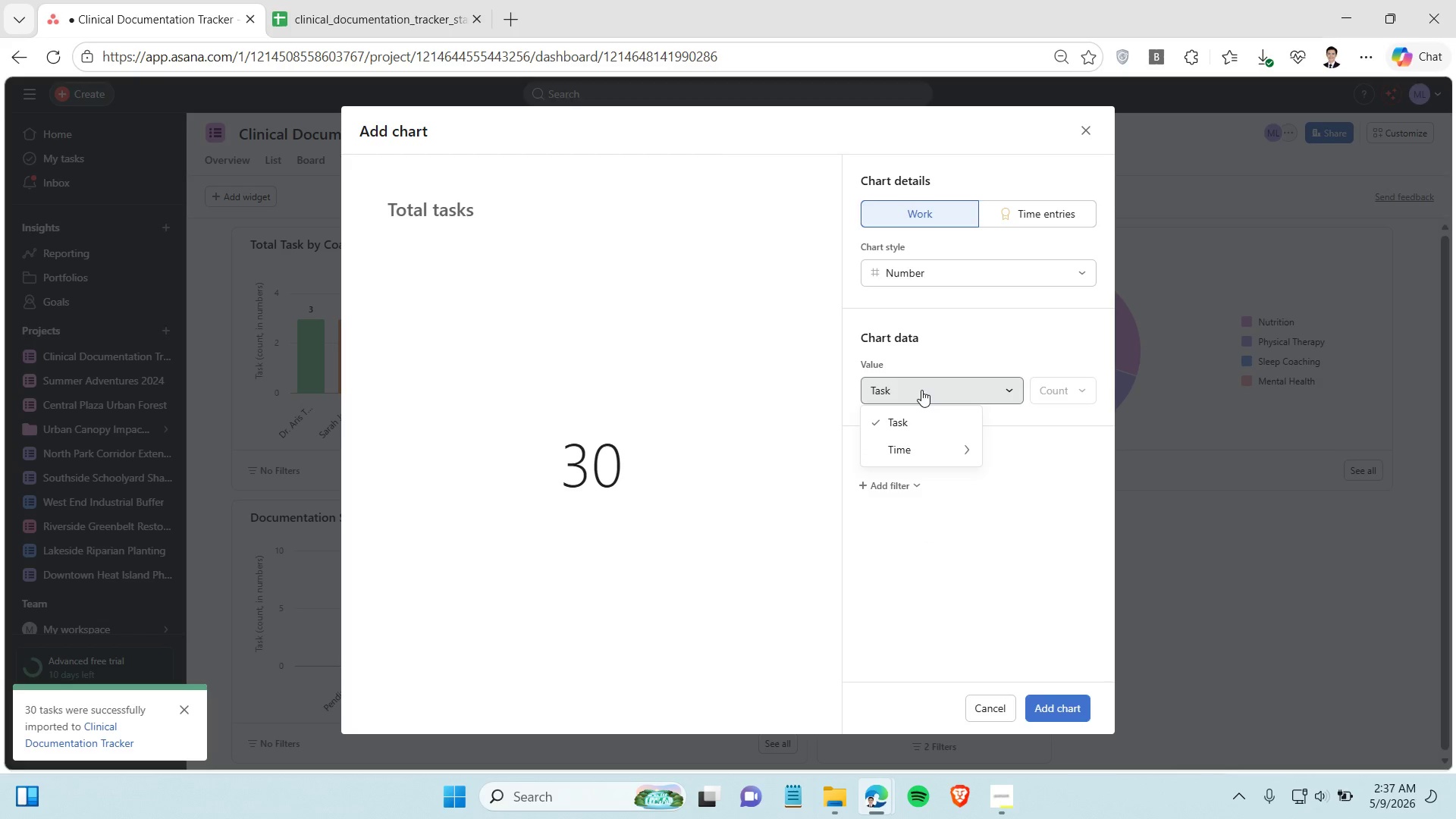 
left_click([921, 390])
 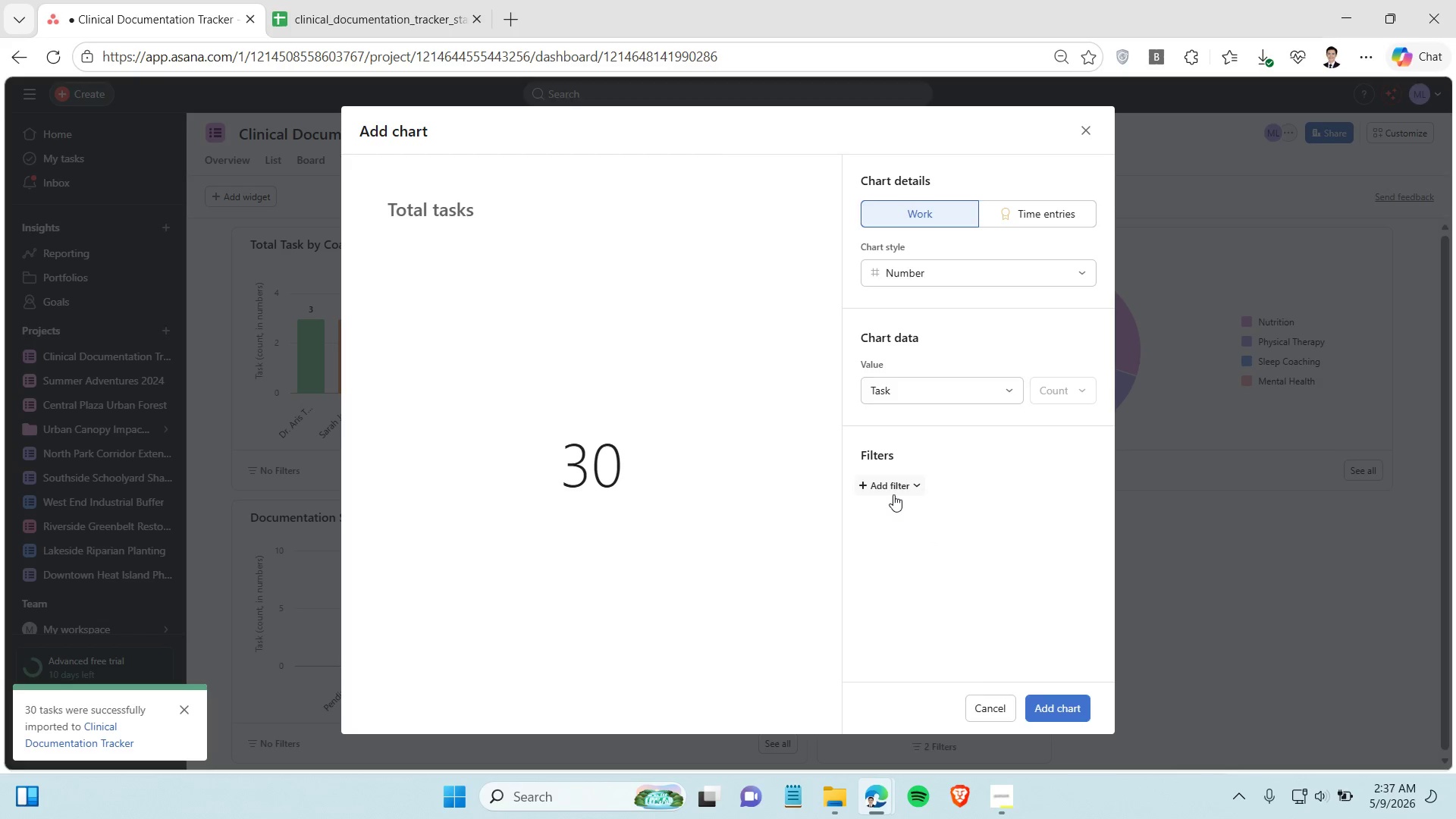 
left_click([893, 494])
 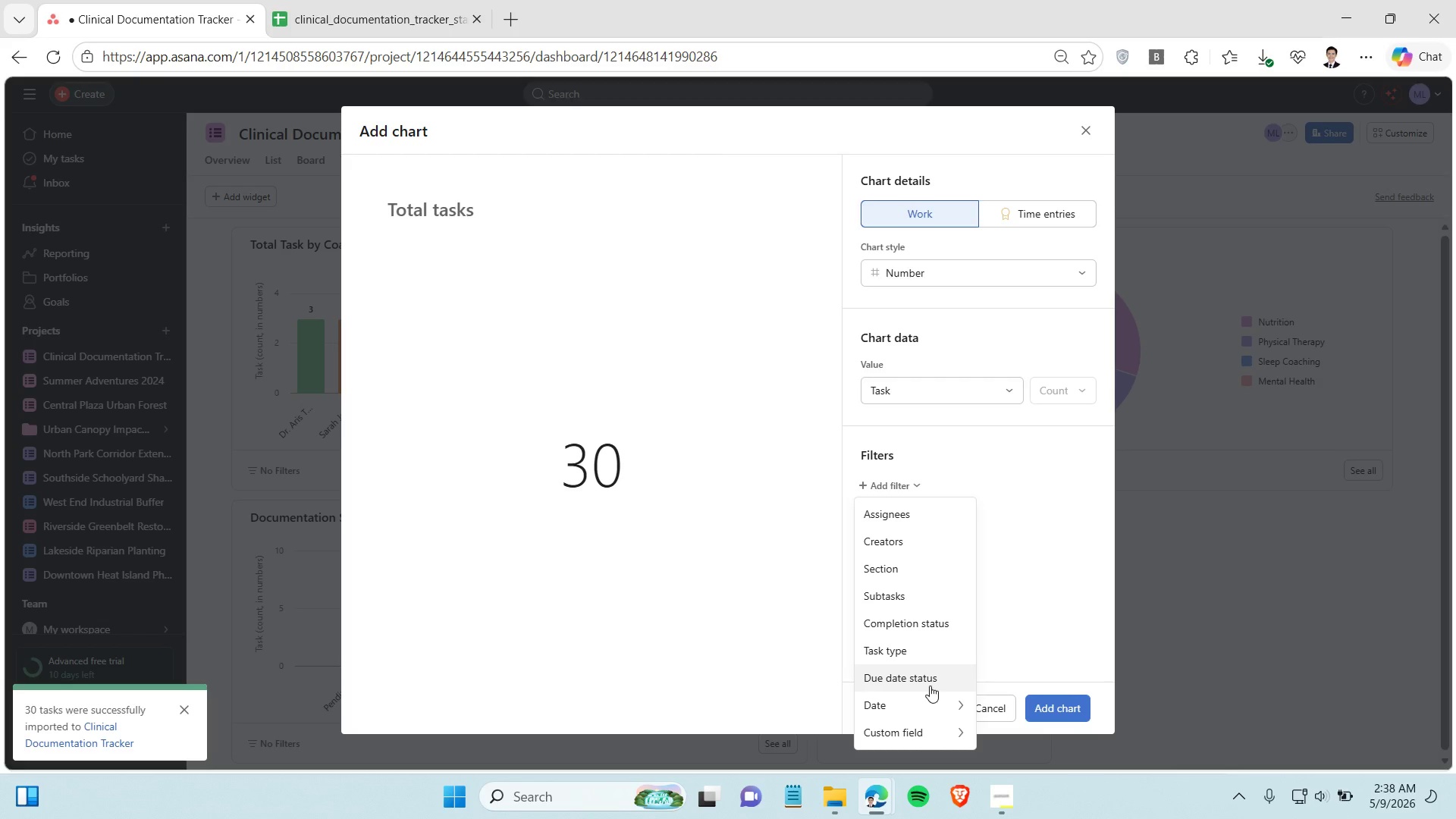 
wait(19.8)
 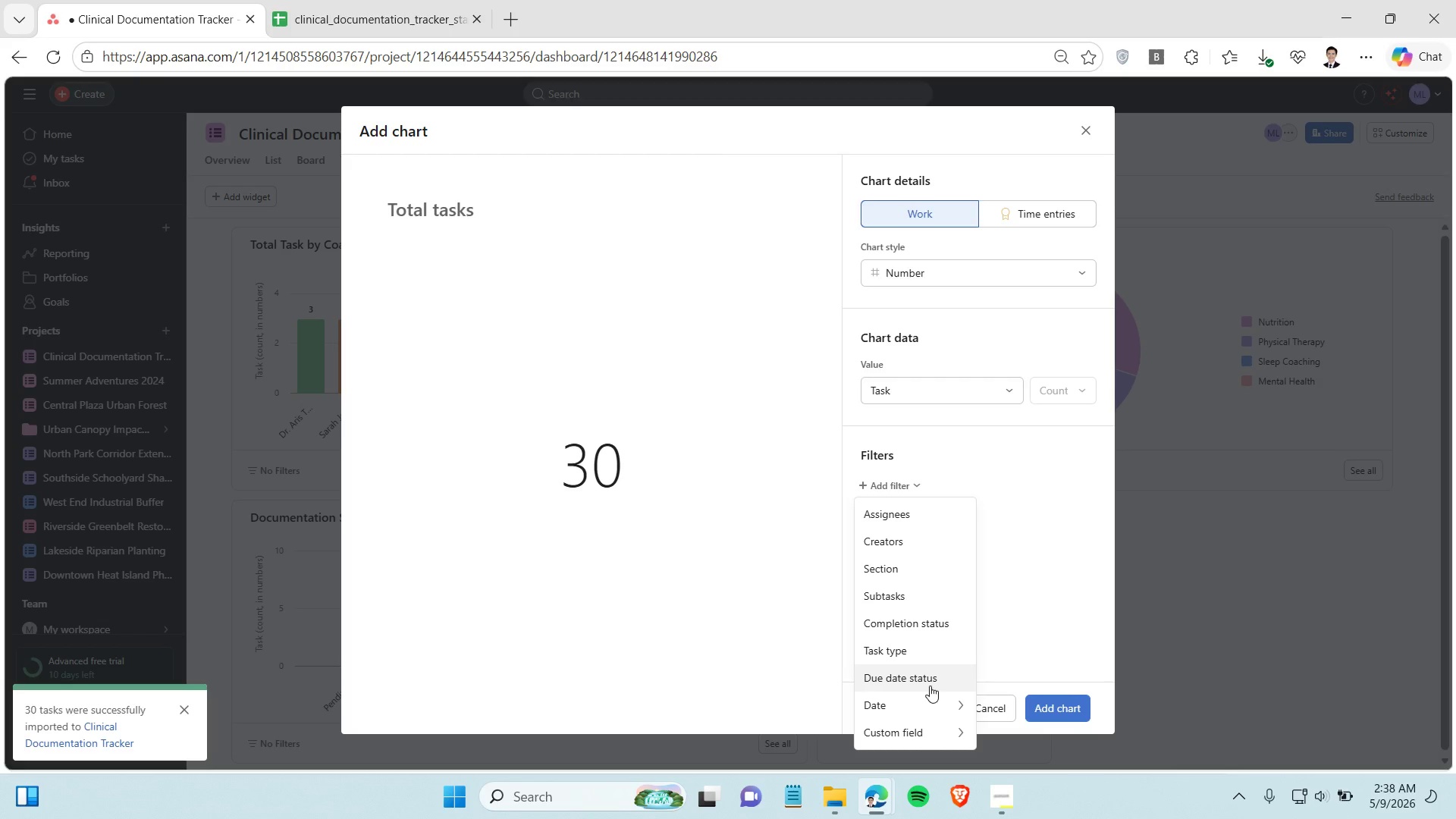 
left_click([1085, 131])
 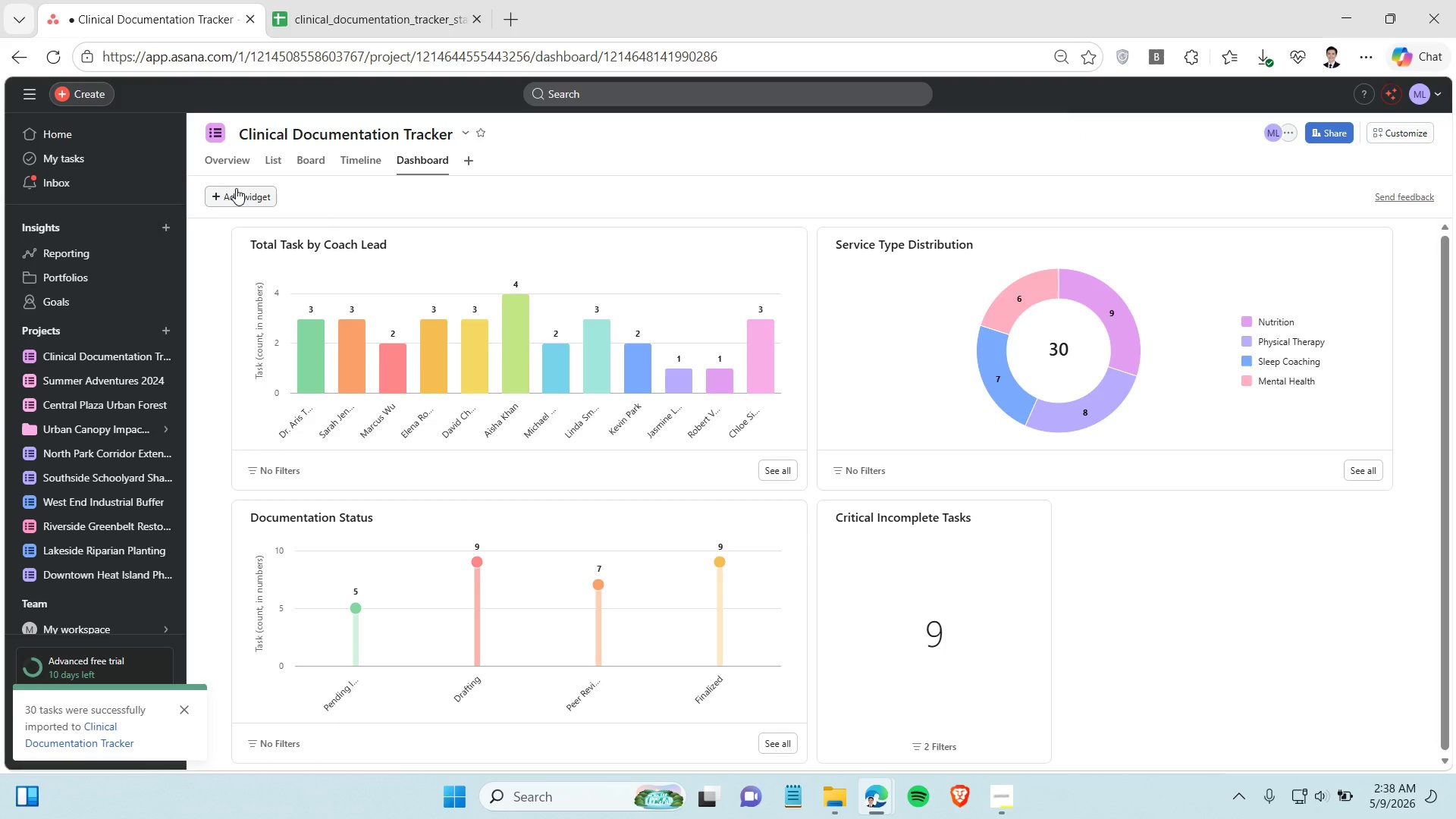 
left_click([236, 188])
 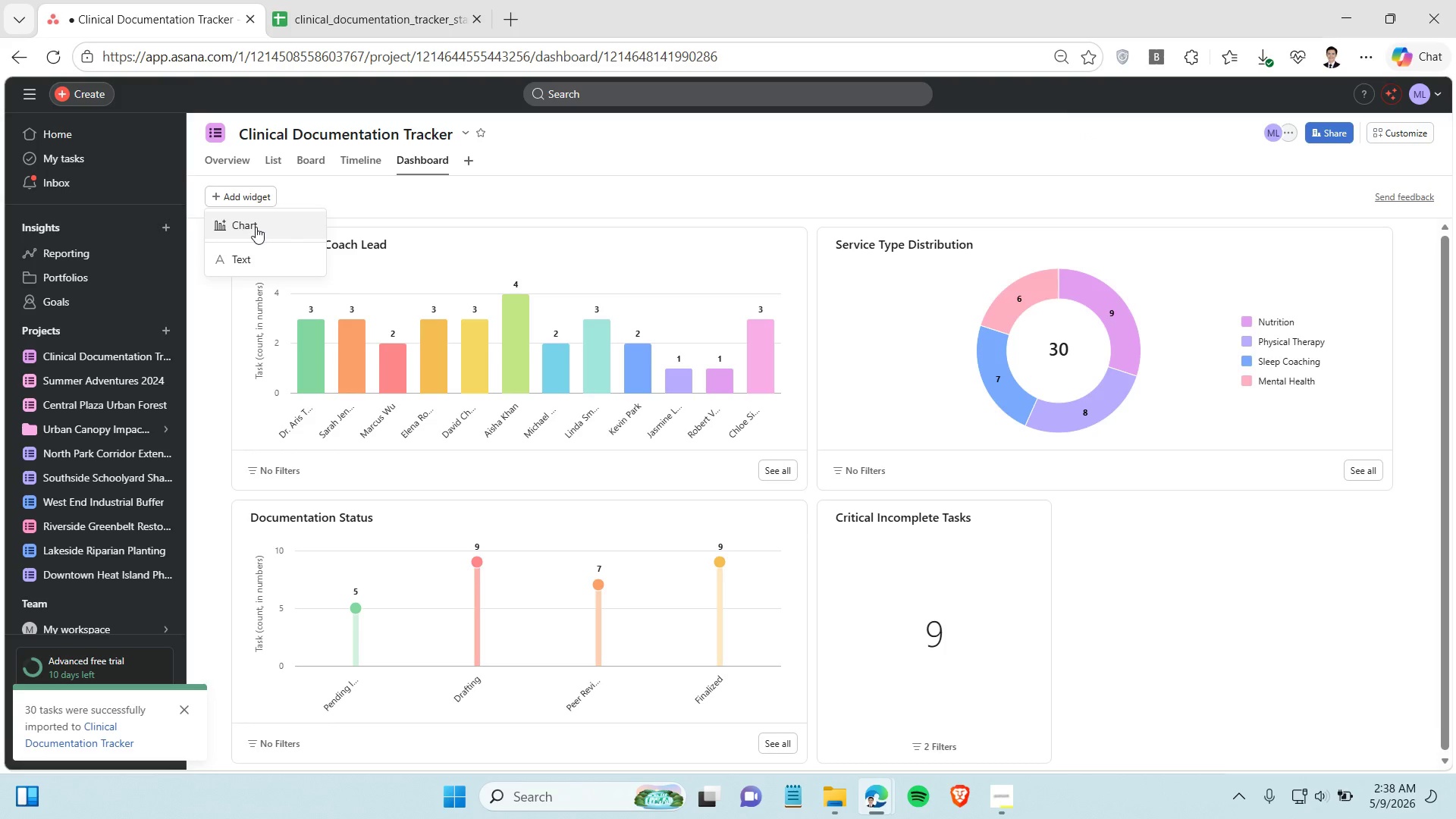 
left_click([256, 227])
 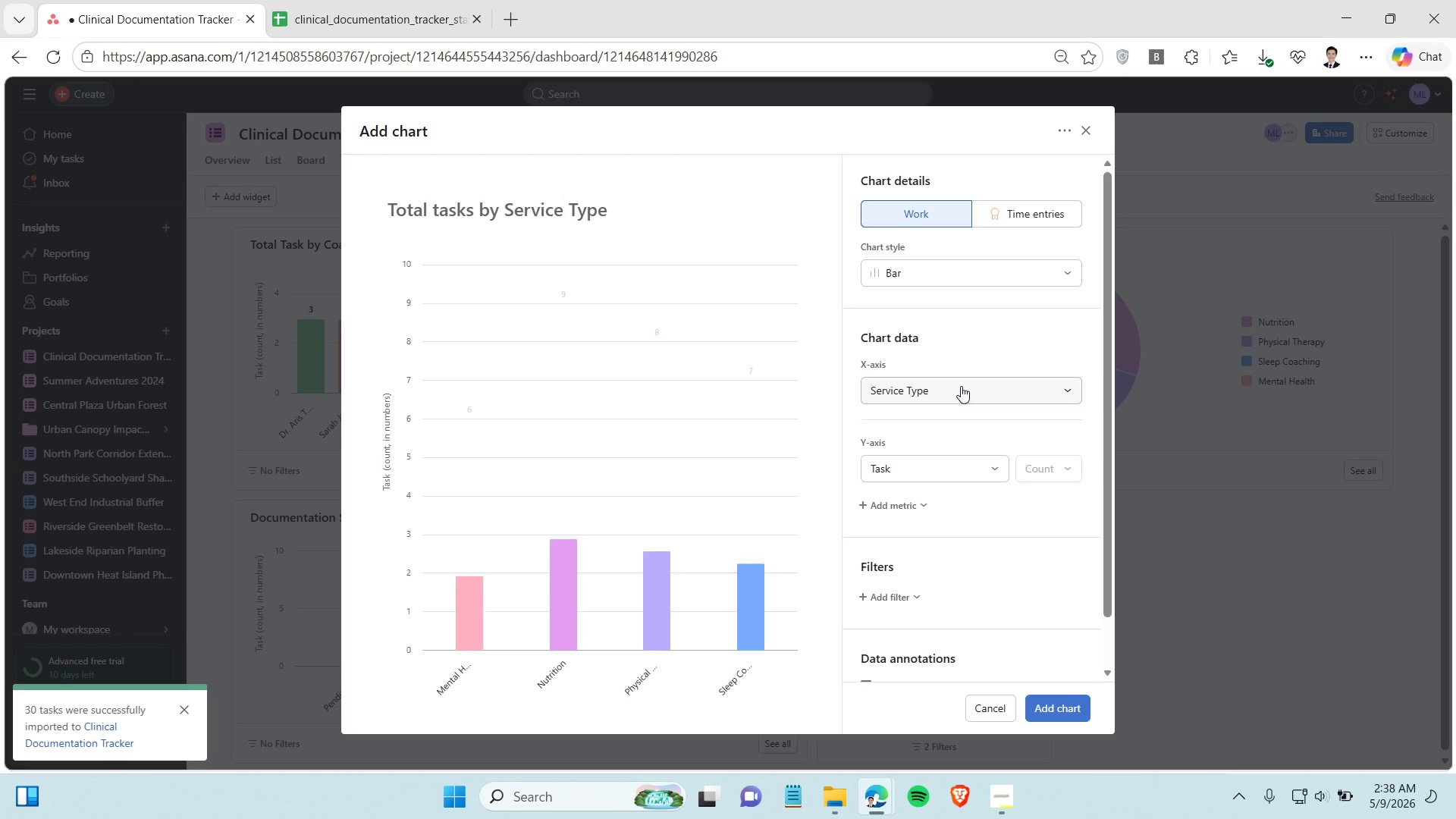 
left_click([946, 278])
 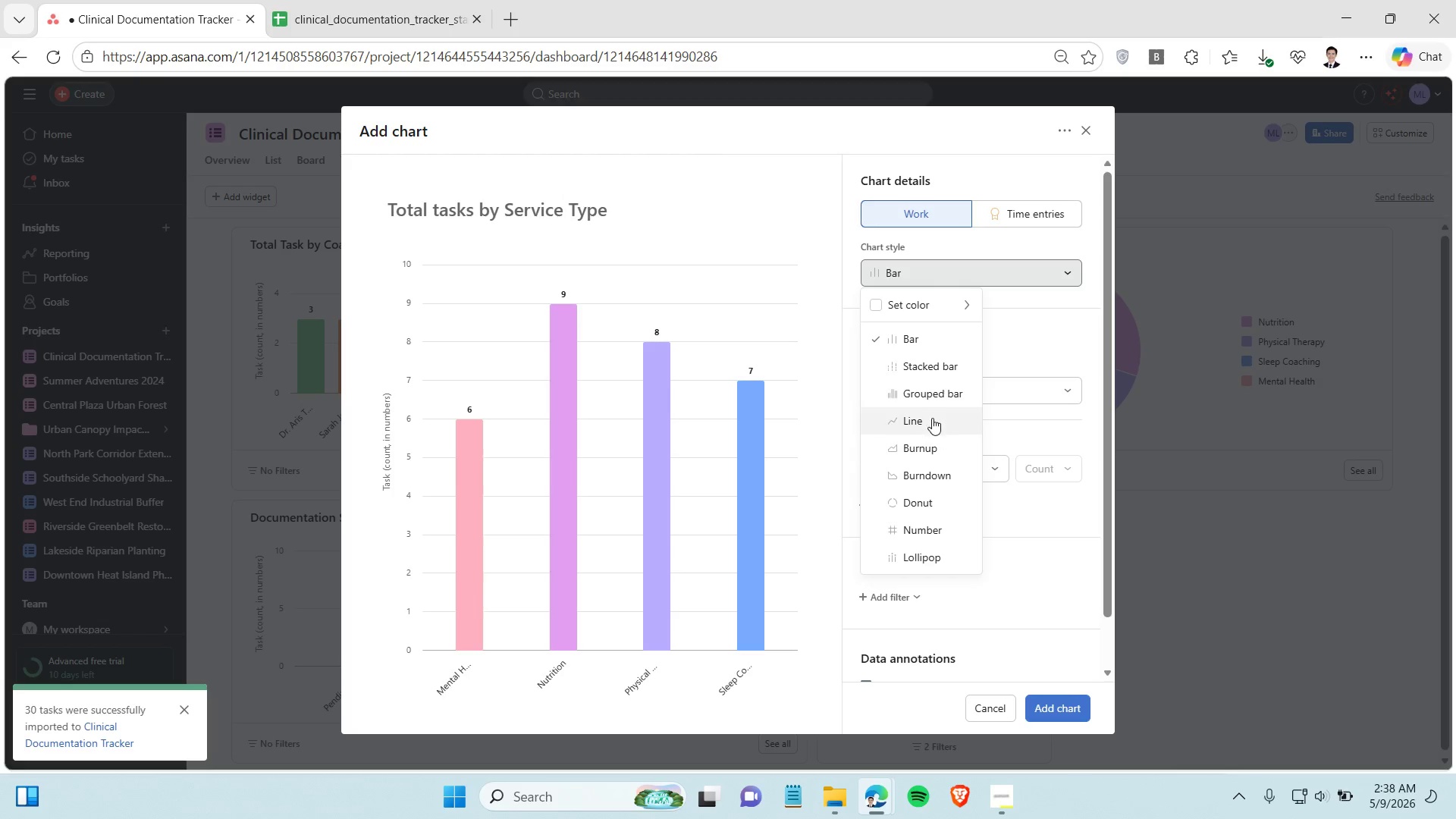 
left_click([932, 416])
 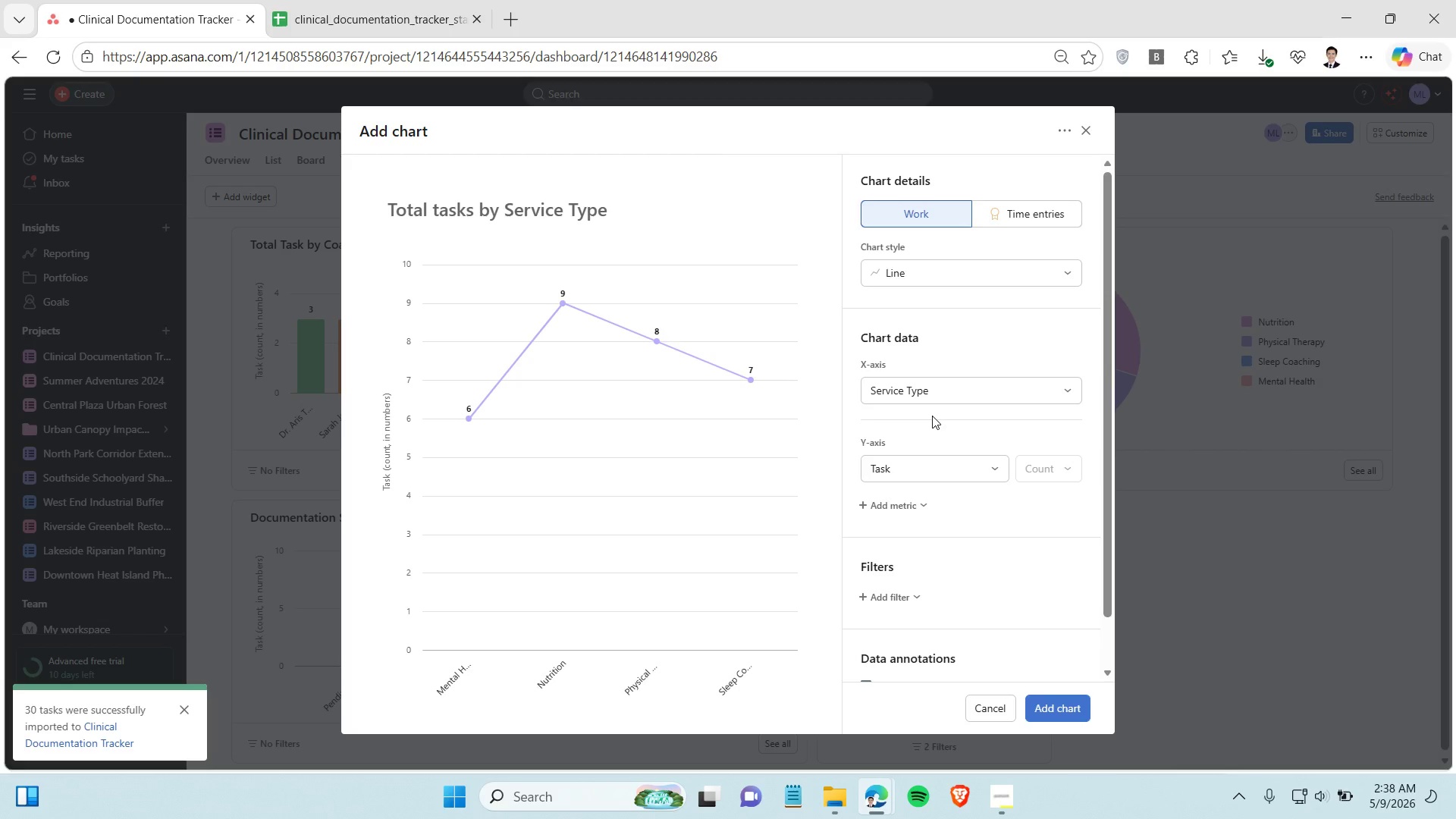 
wait(14.16)
 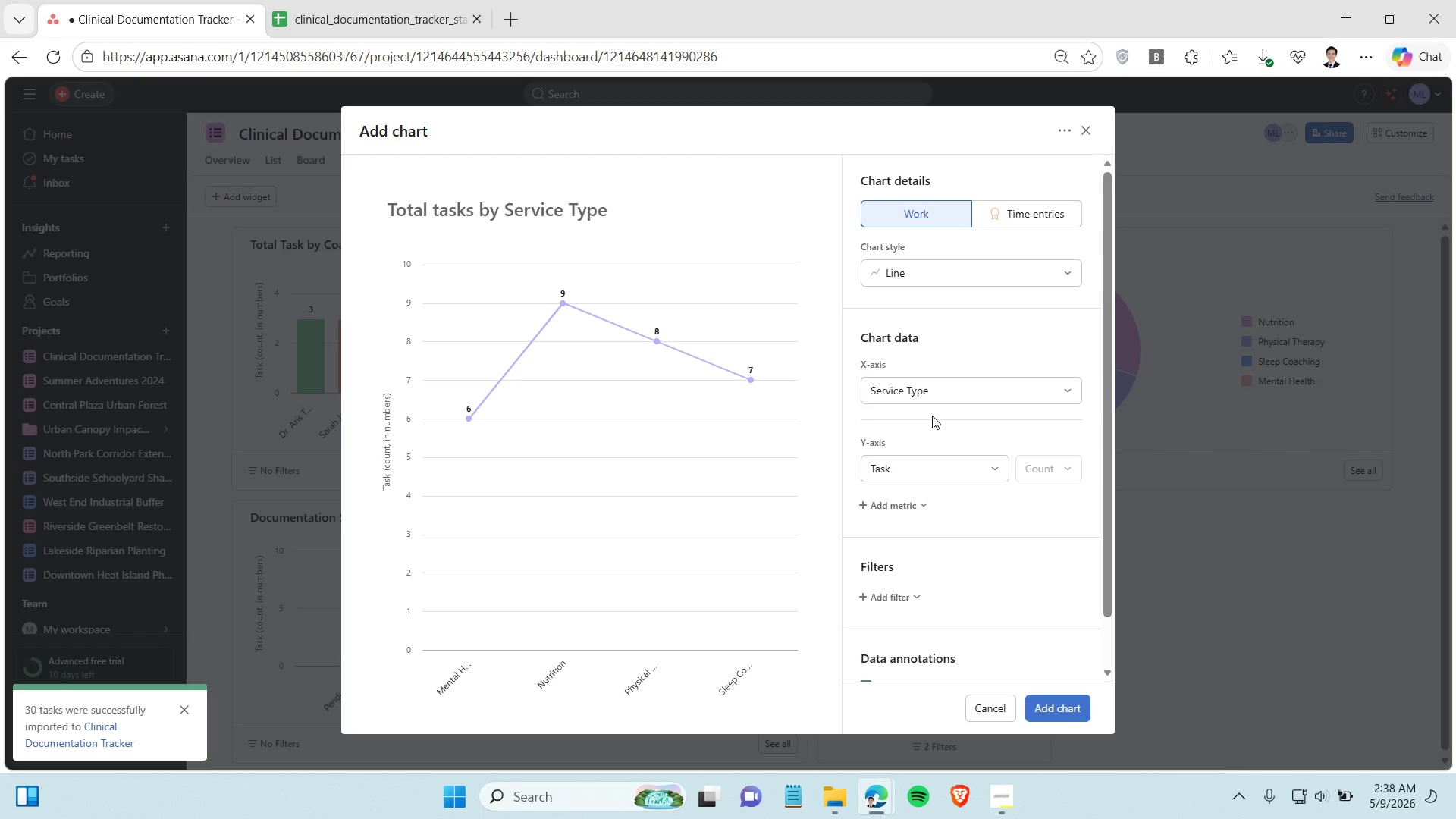 
left_click([929, 388])
 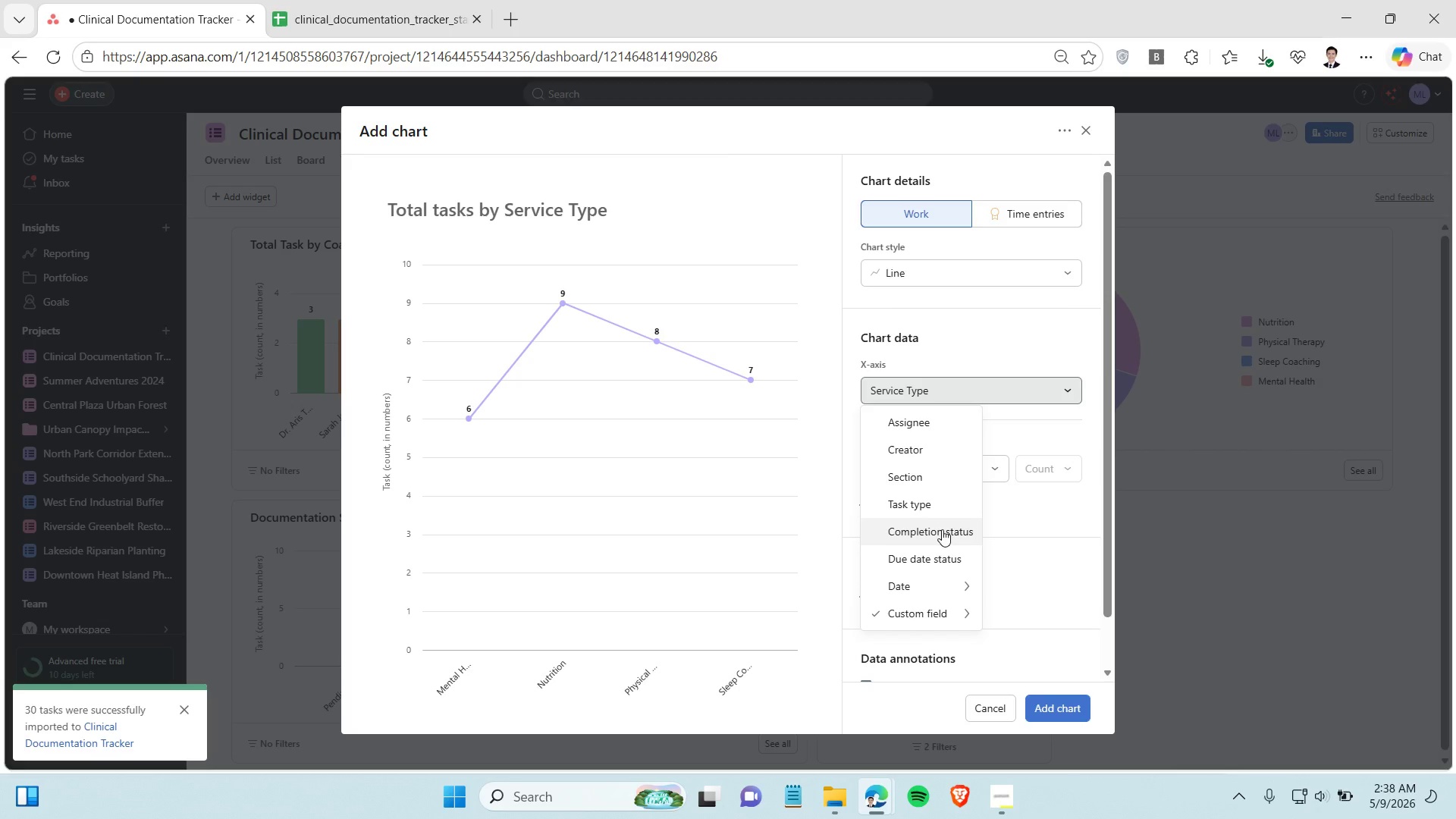 
wait(25.59)
 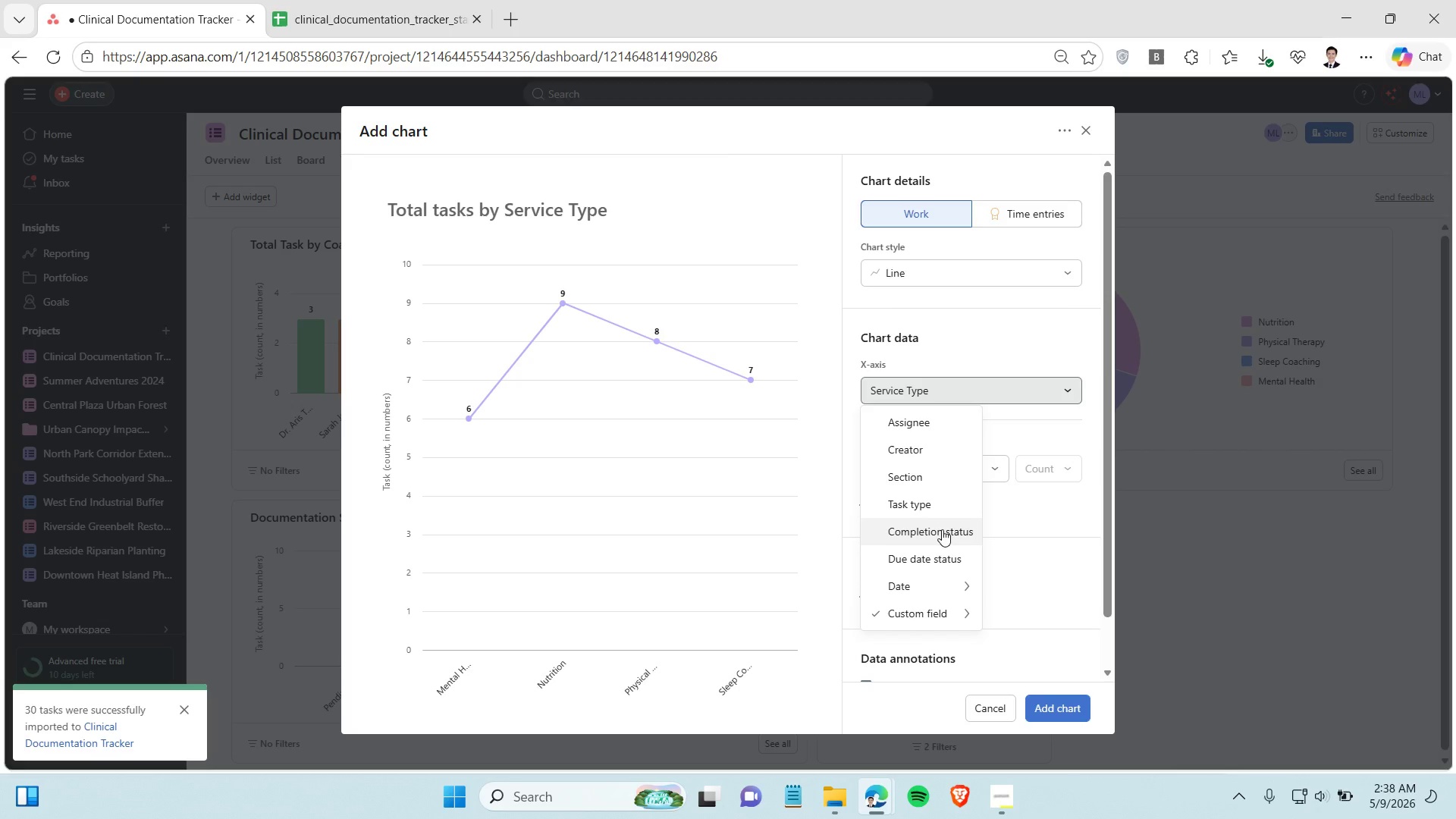 
left_click([943, 535])
 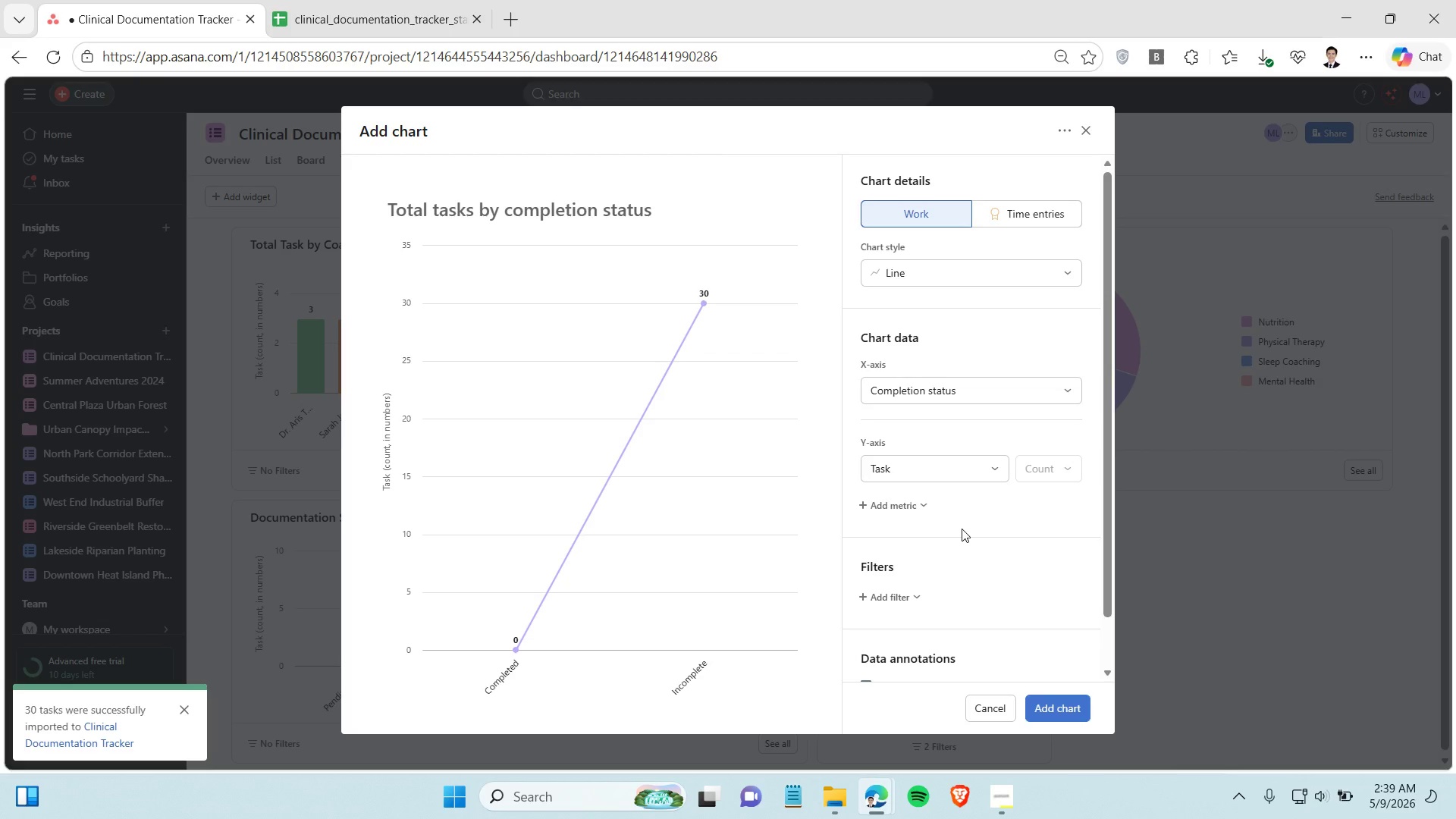 
wait(15.94)
 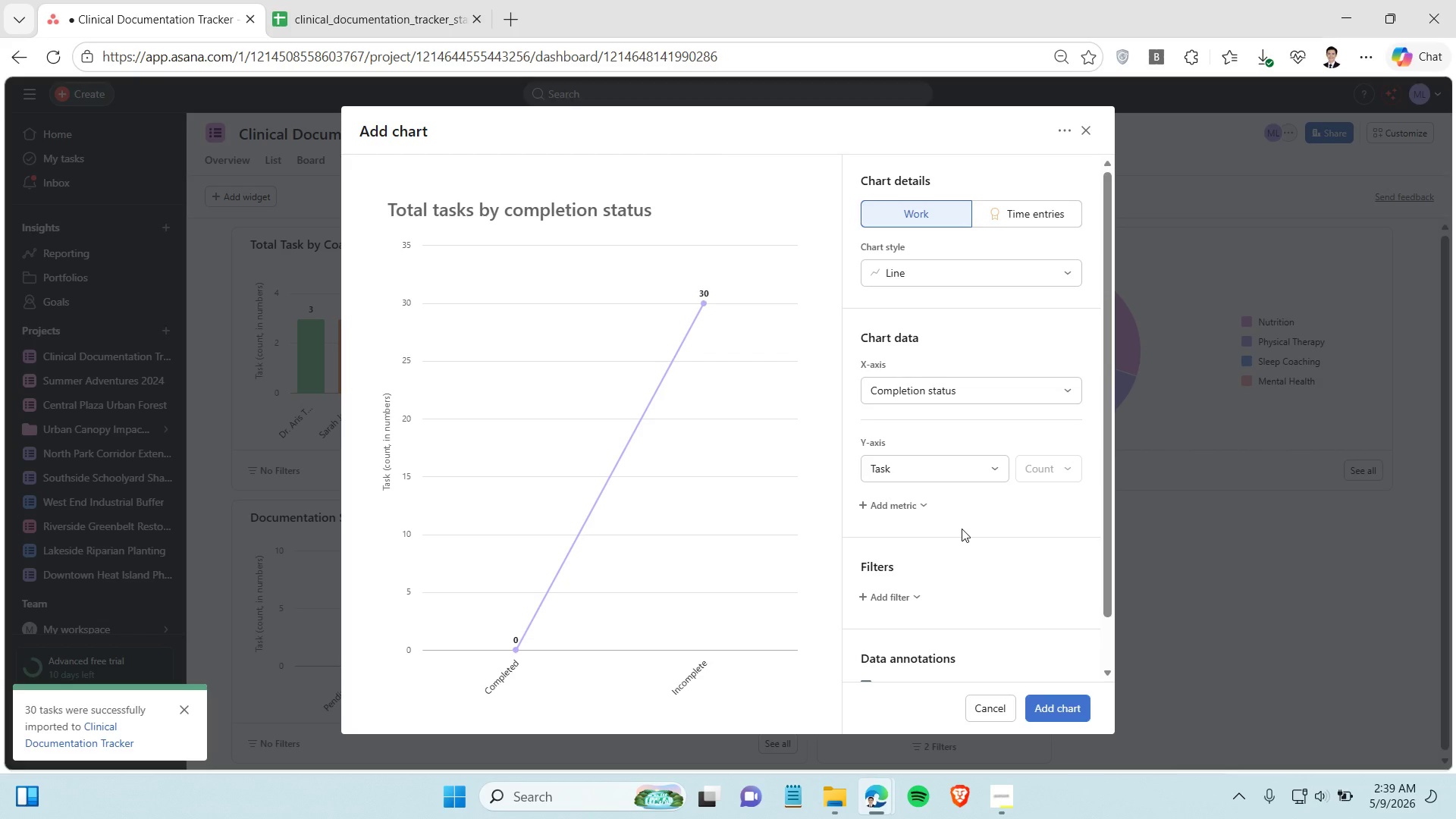 
left_click([888, 598])
 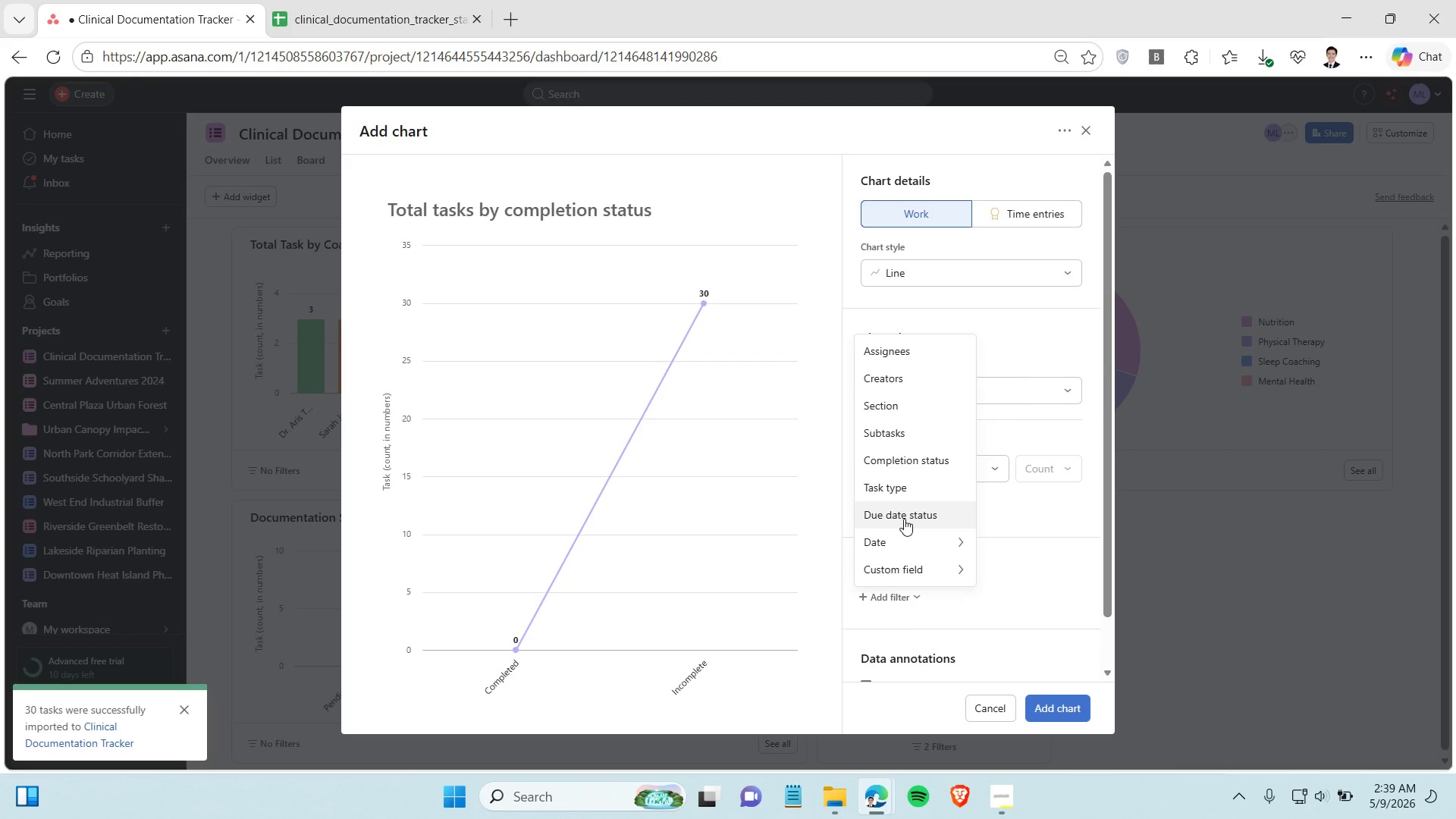 
left_click([904, 519])
 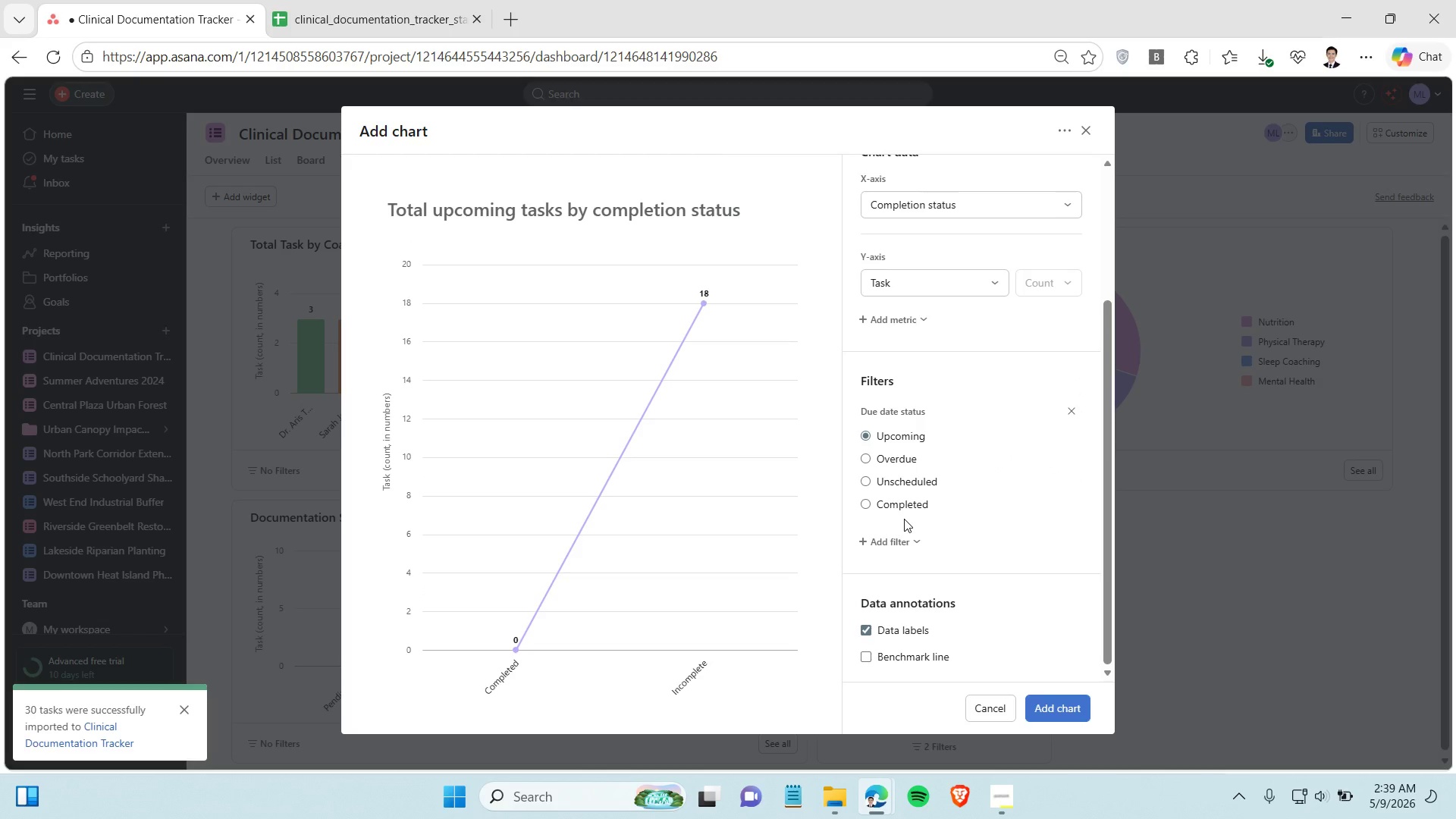 
wait(5.08)
 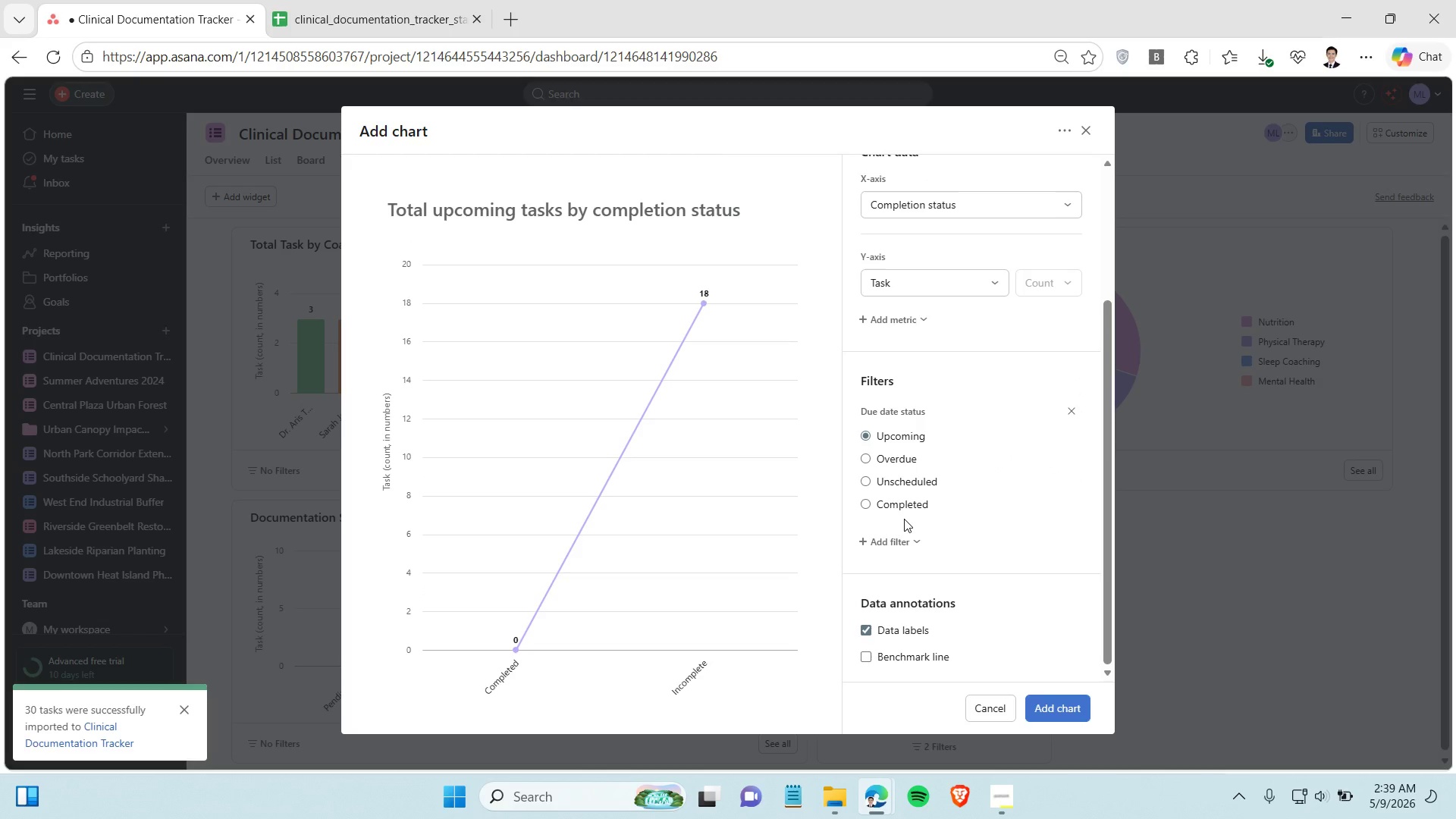 
scroll: coordinate [915, 569], scroll_direction: down, amount: 1.0
 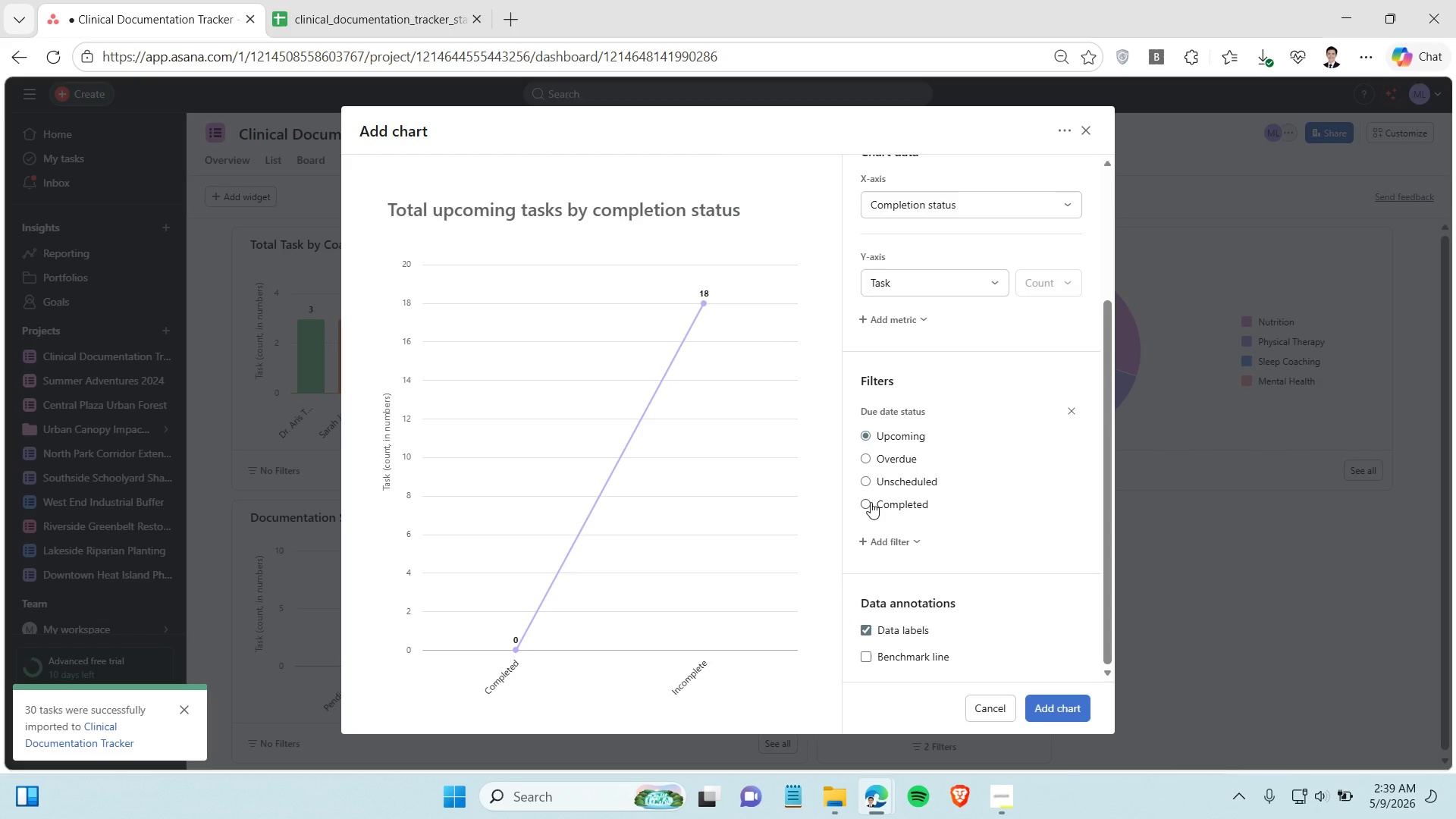 
wait(5.36)
 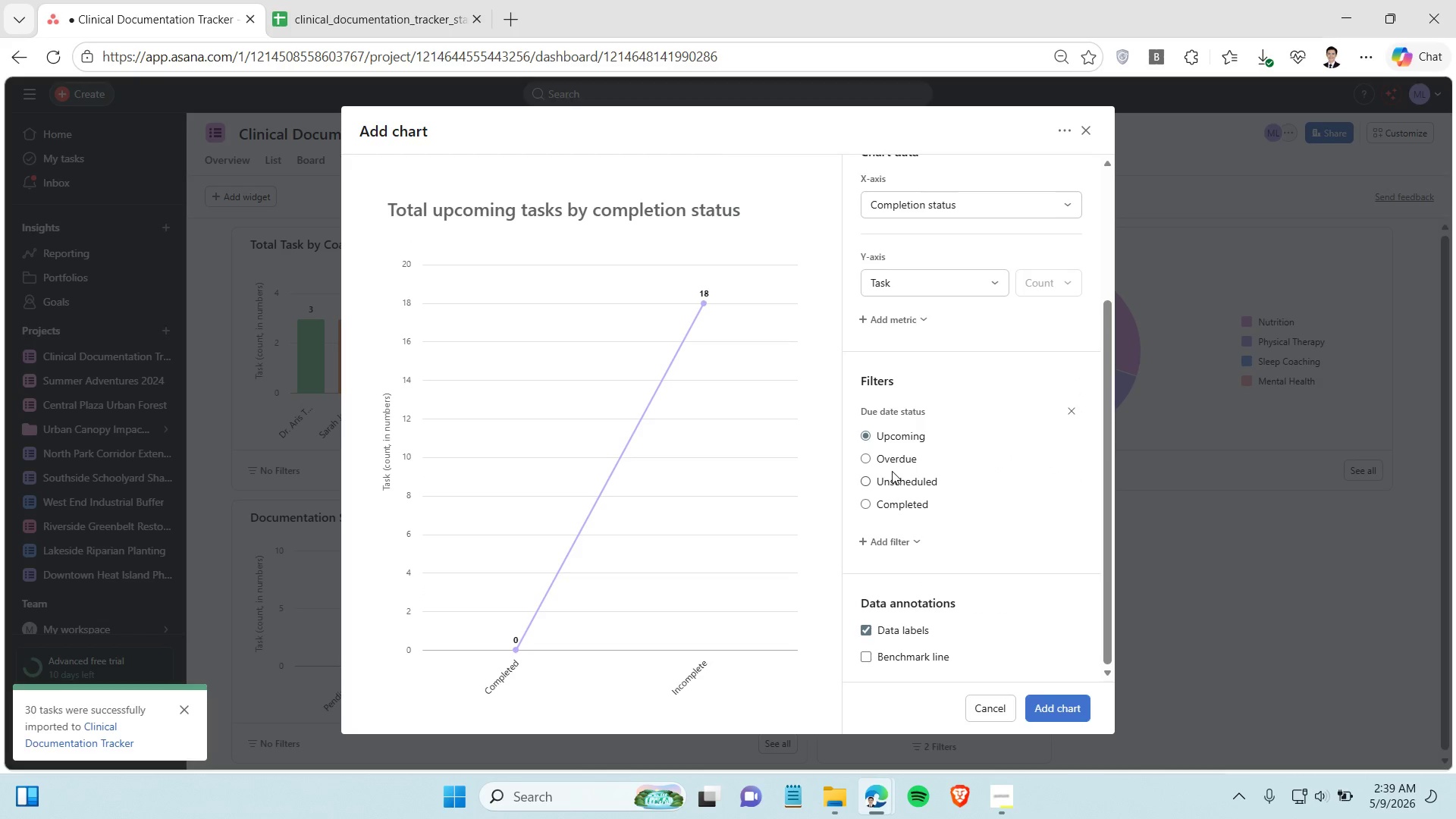 
left_click([868, 502])
 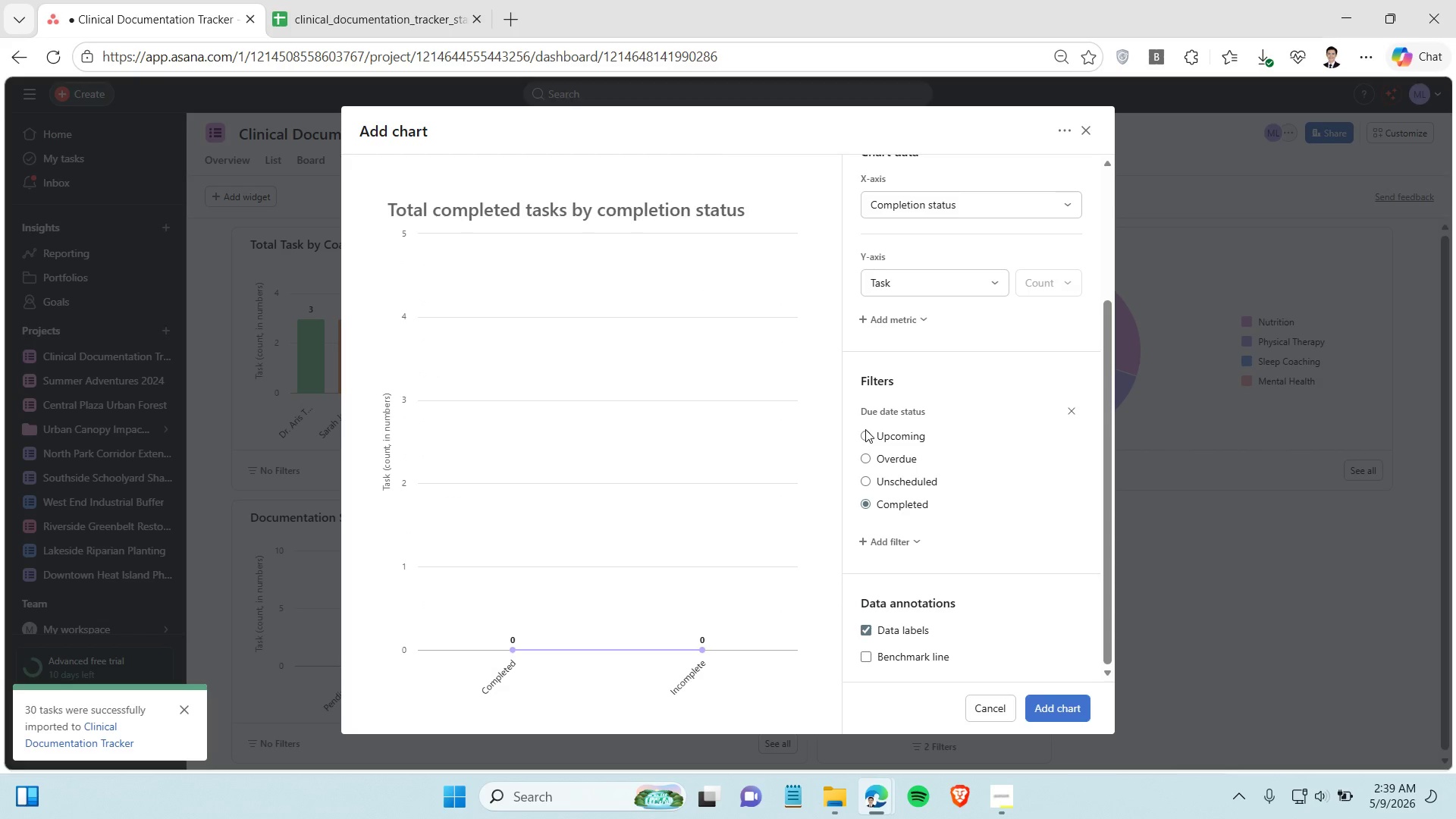 
left_click([871, 463])
 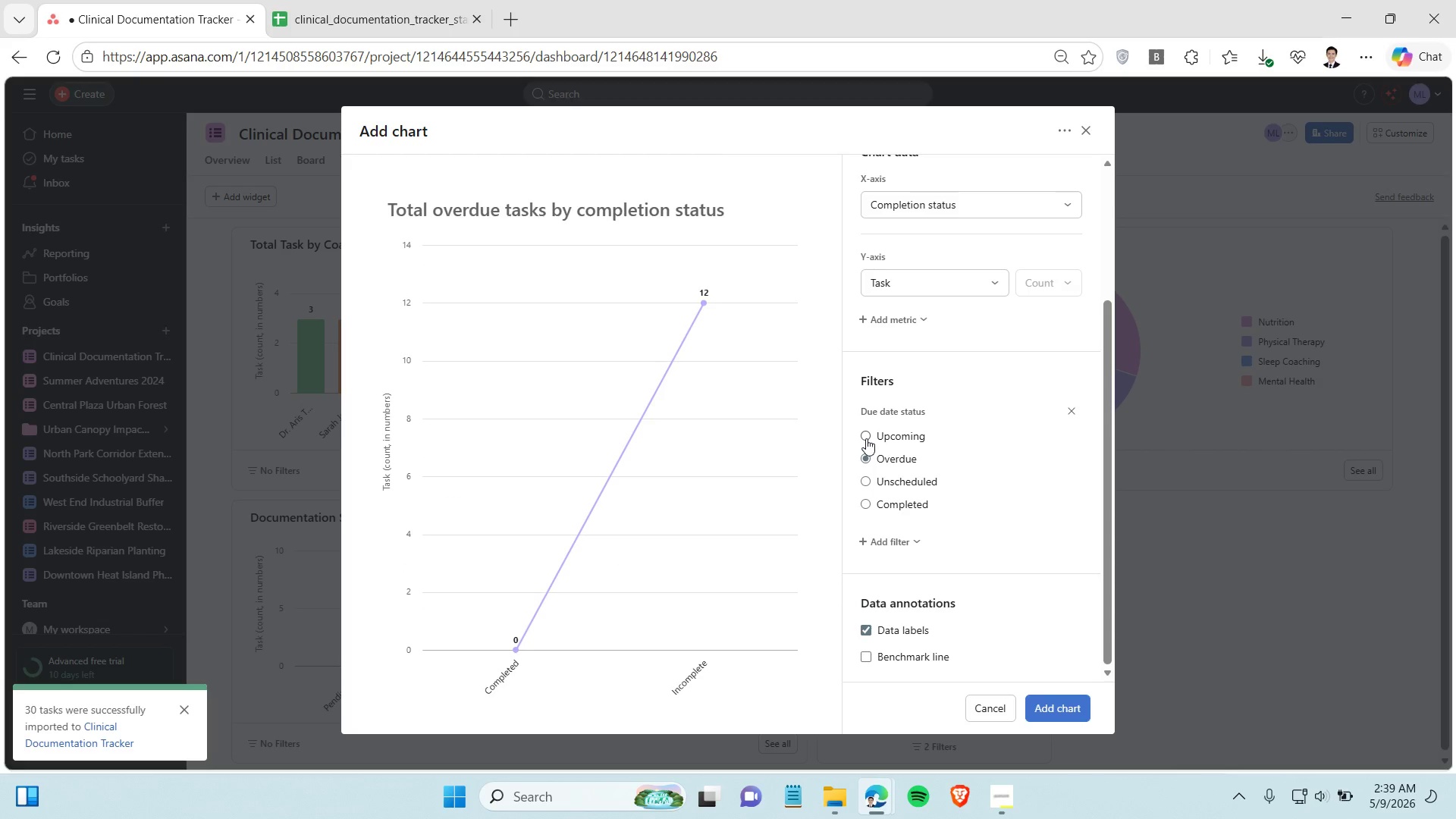 
left_click([866, 438])
 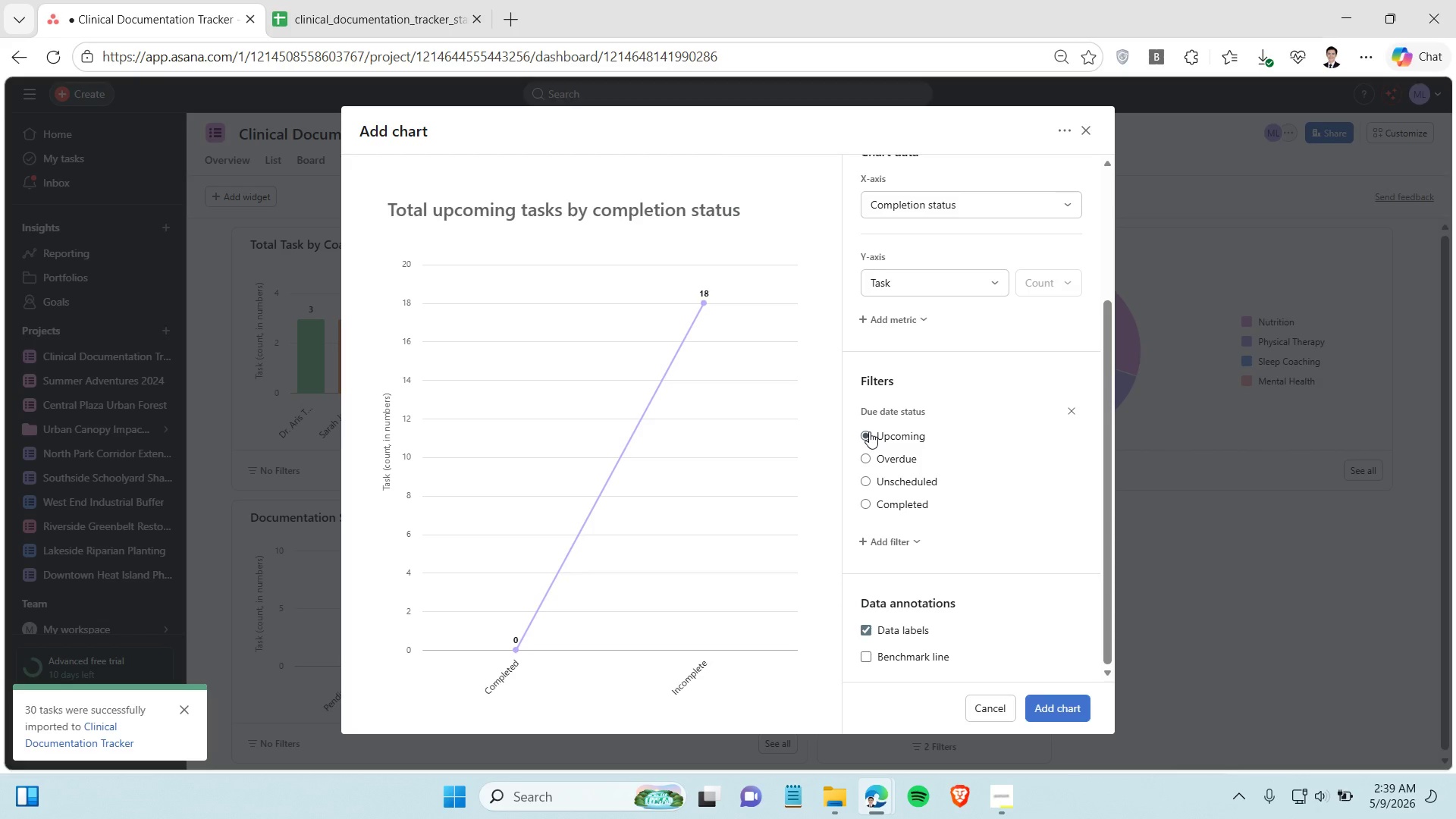 
wait(12.97)
 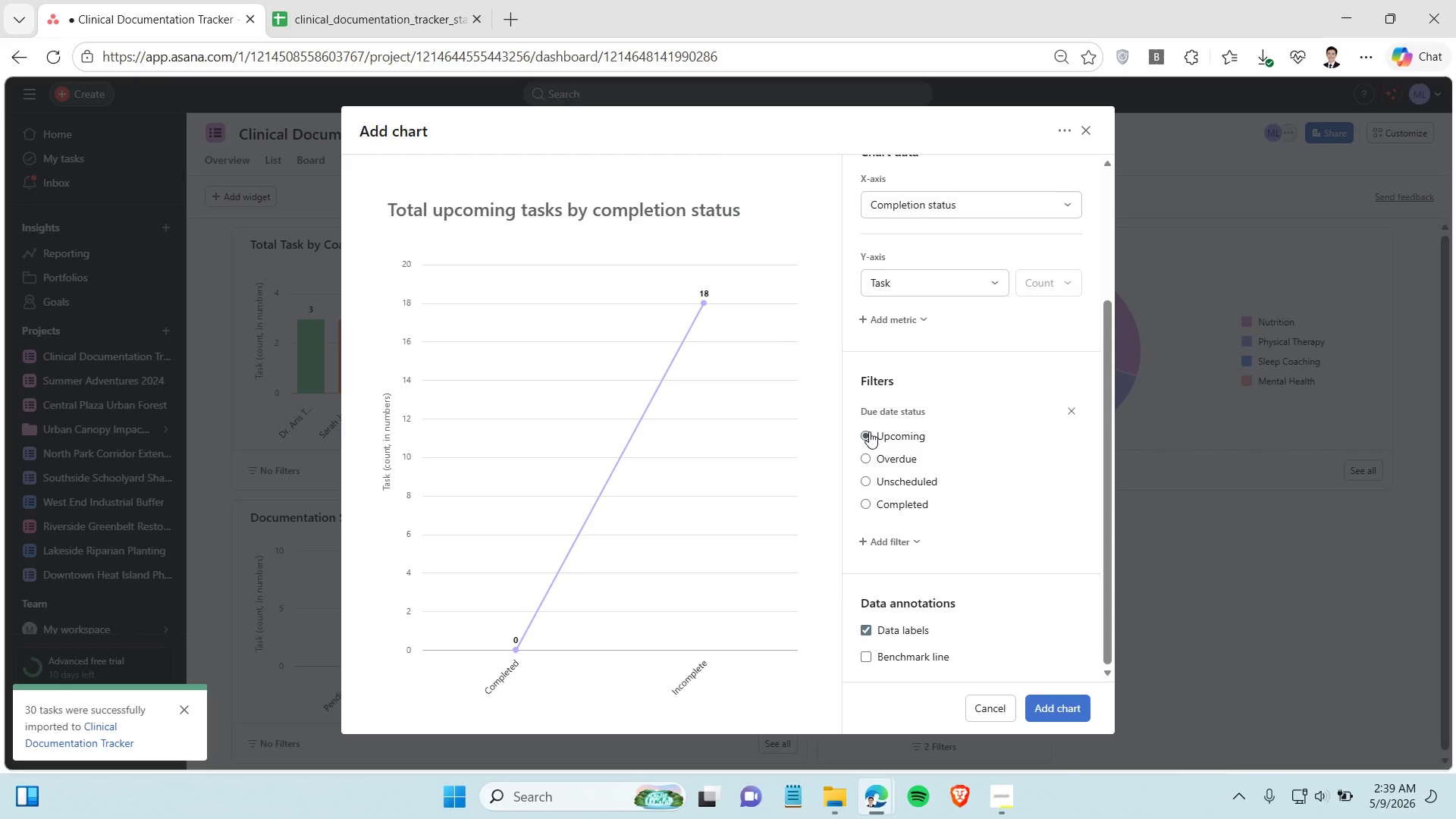 
left_click([1070, 411])
 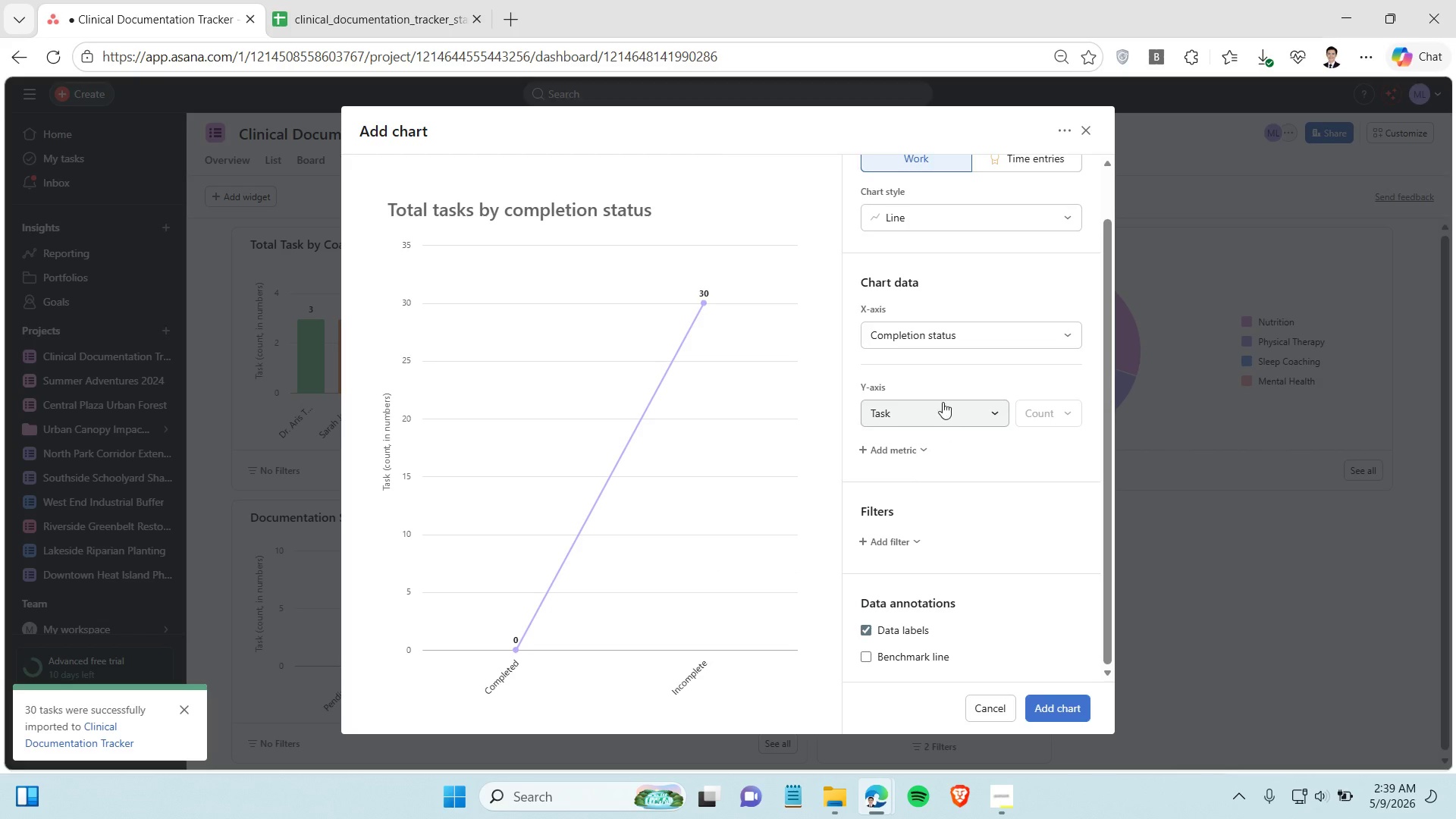 
left_click([916, 339])
 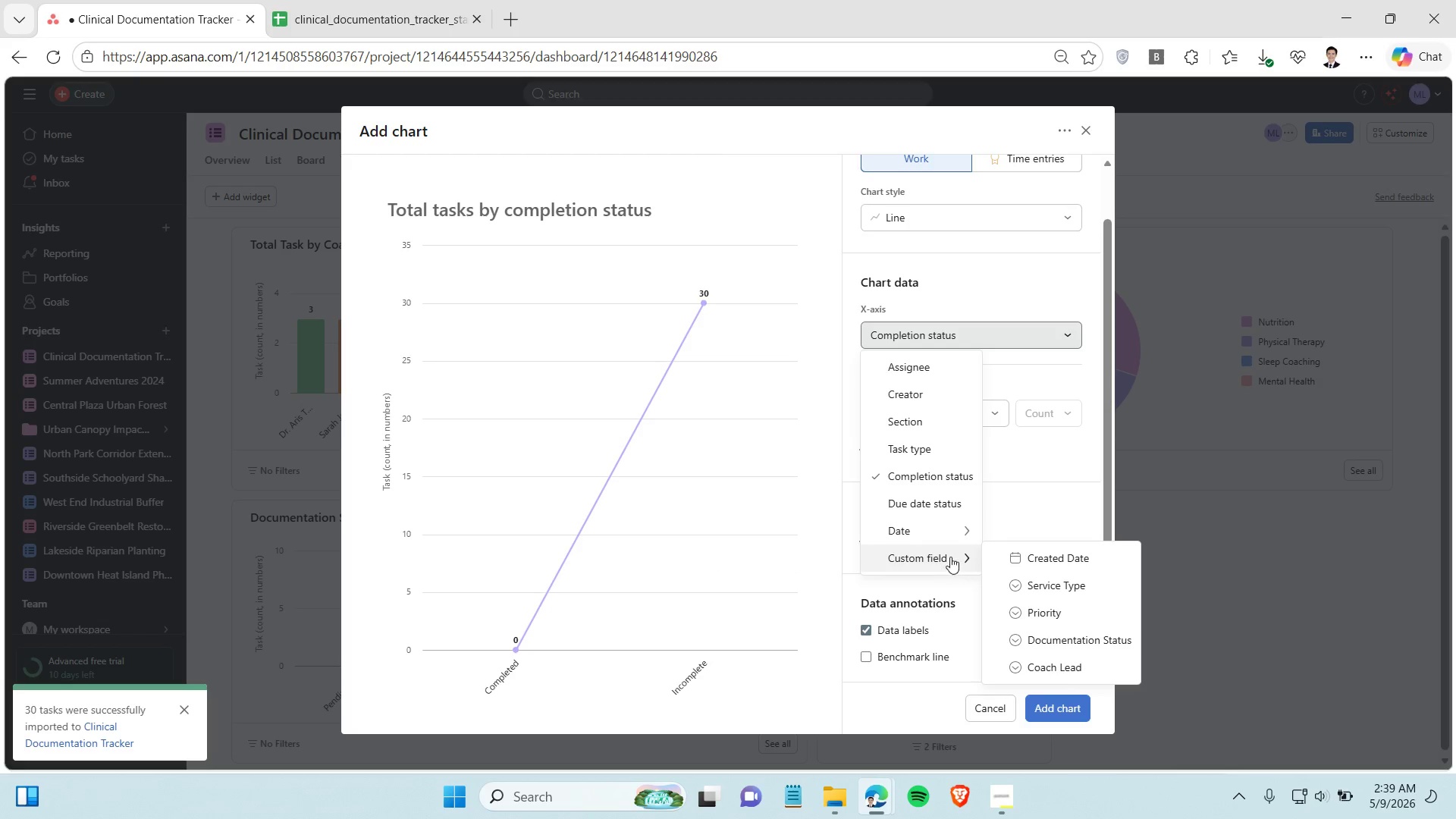 
left_click([917, 426])
 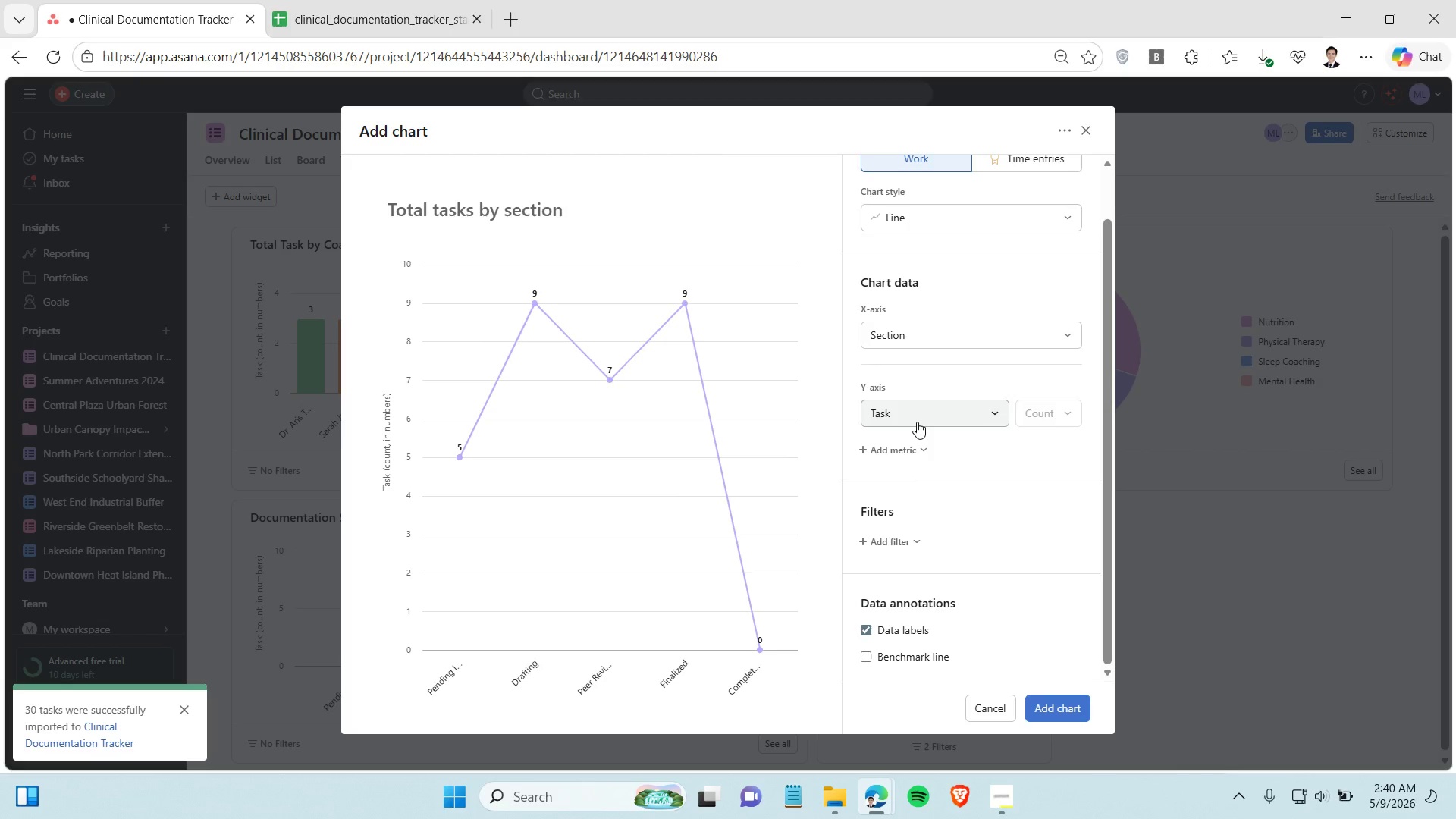 
left_click([917, 421])
 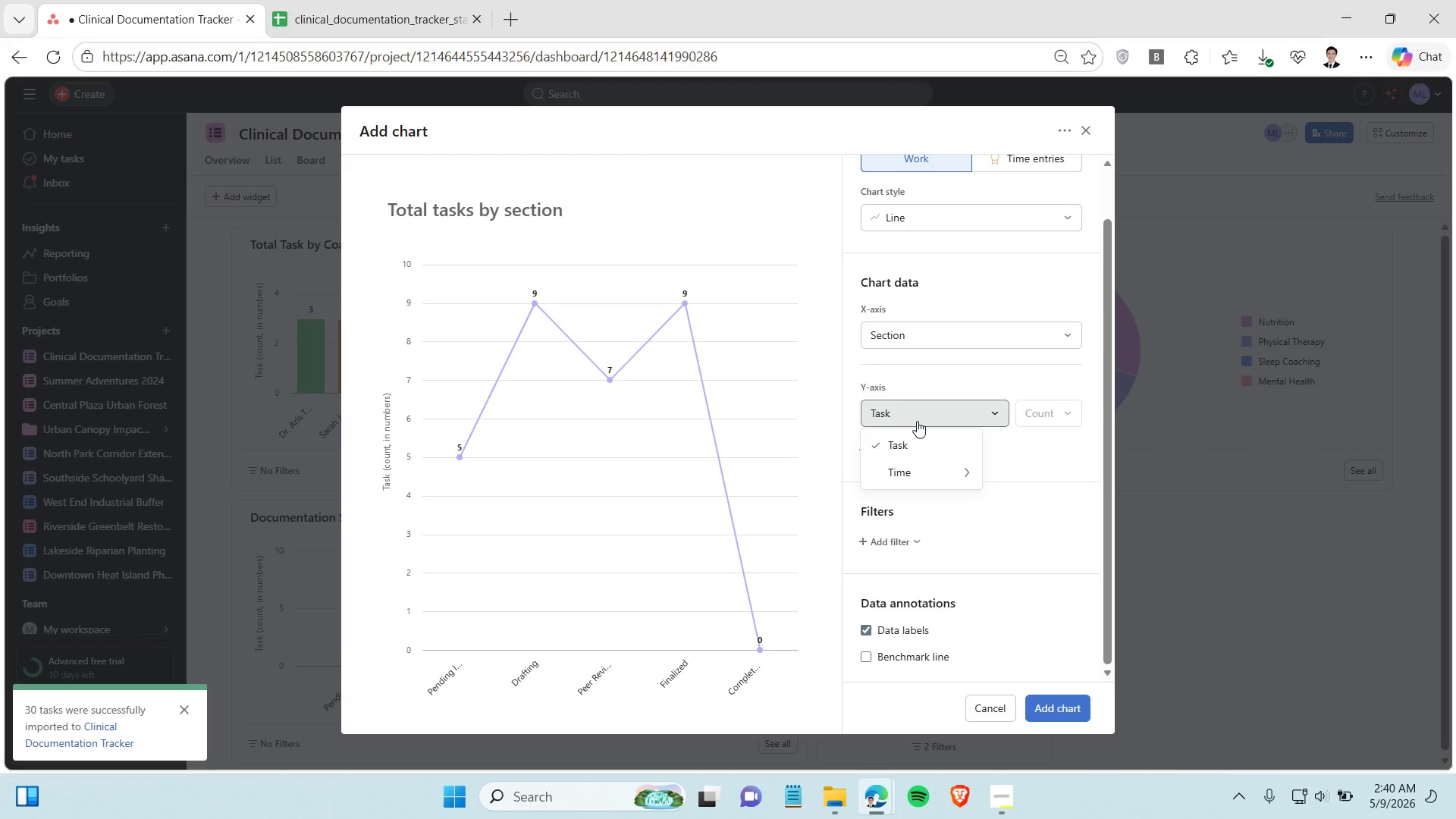 
left_click([917, 421])
 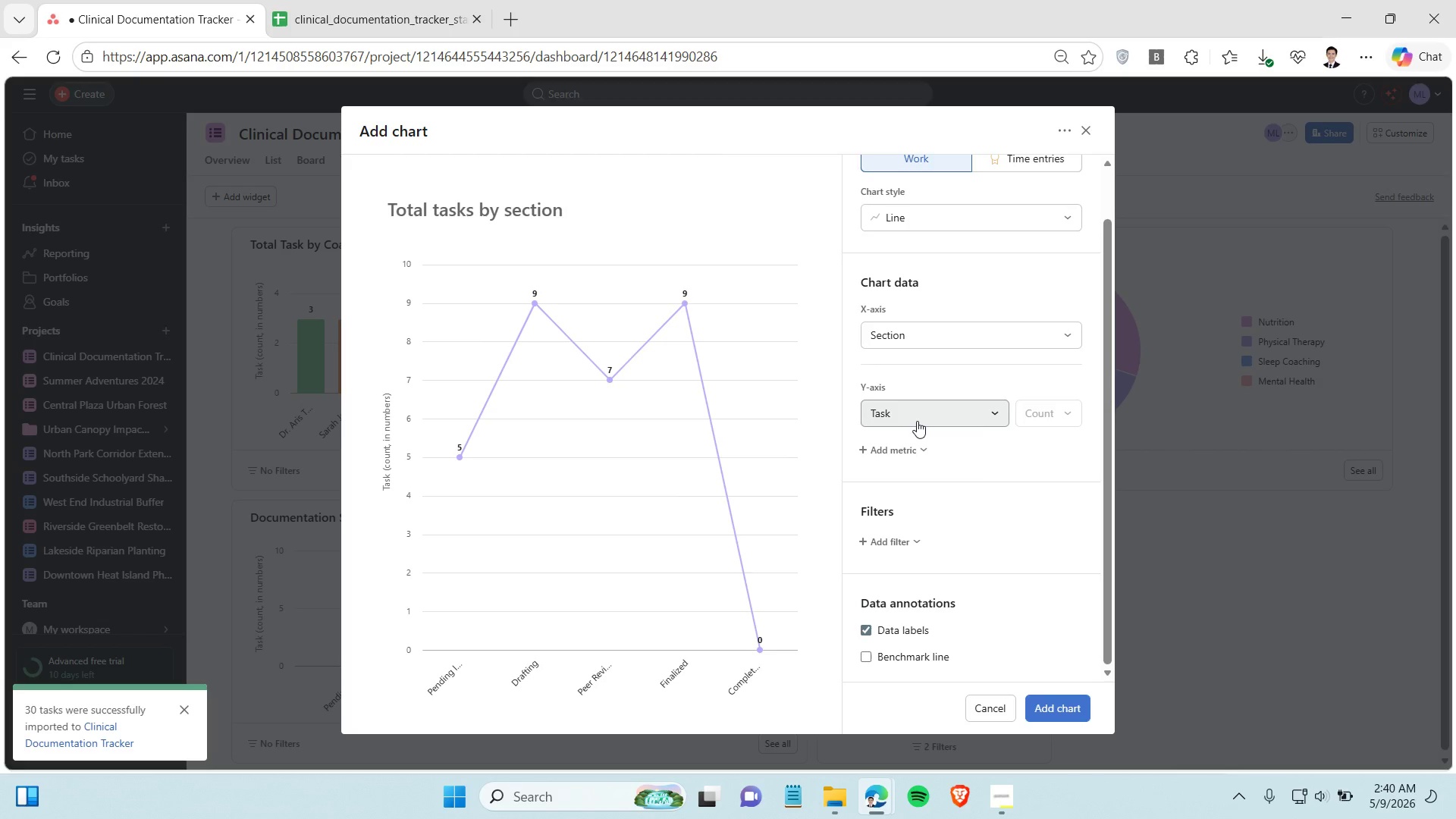 
left_click([917, 421])
 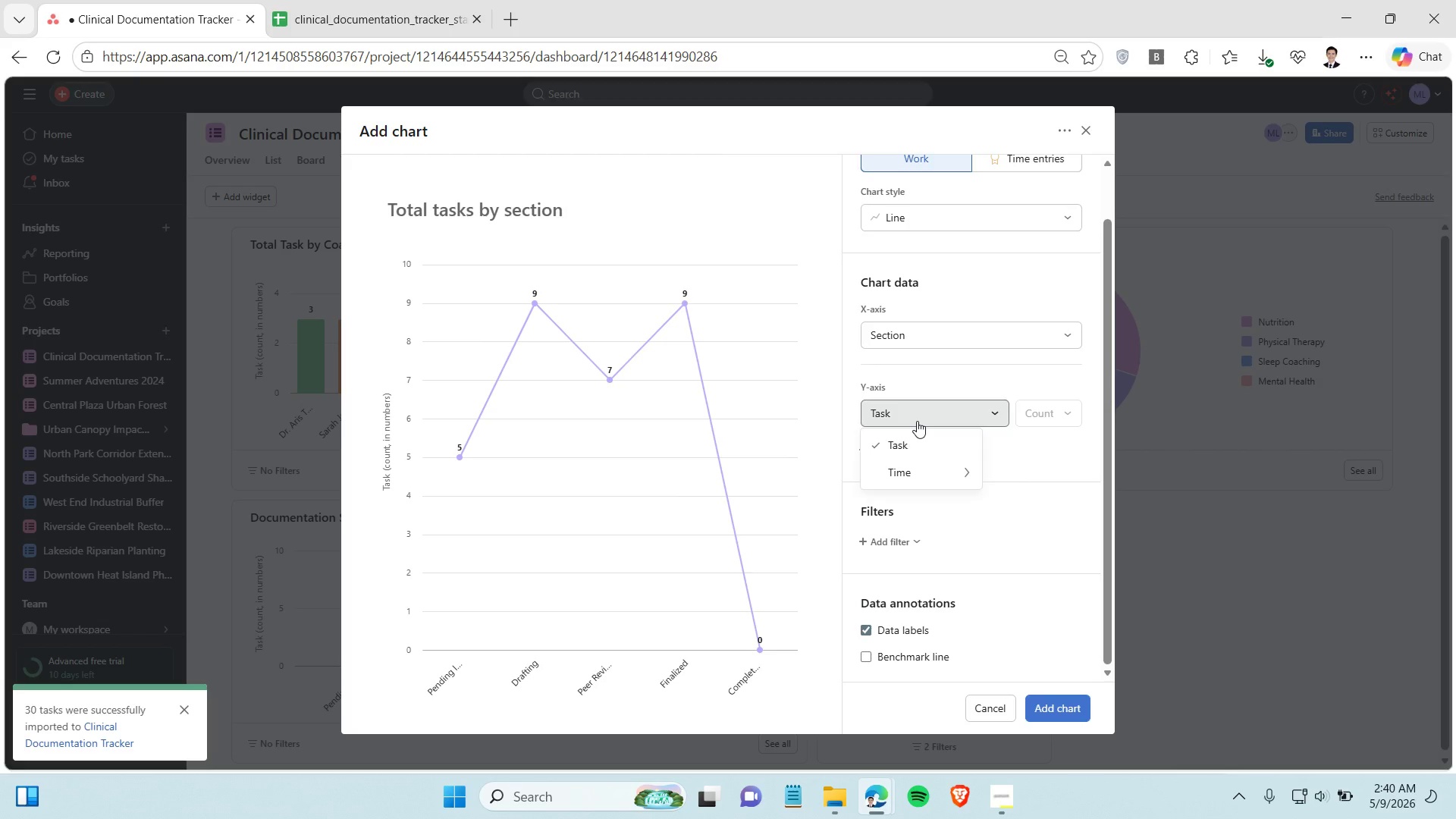 
left_click([917, 421])
 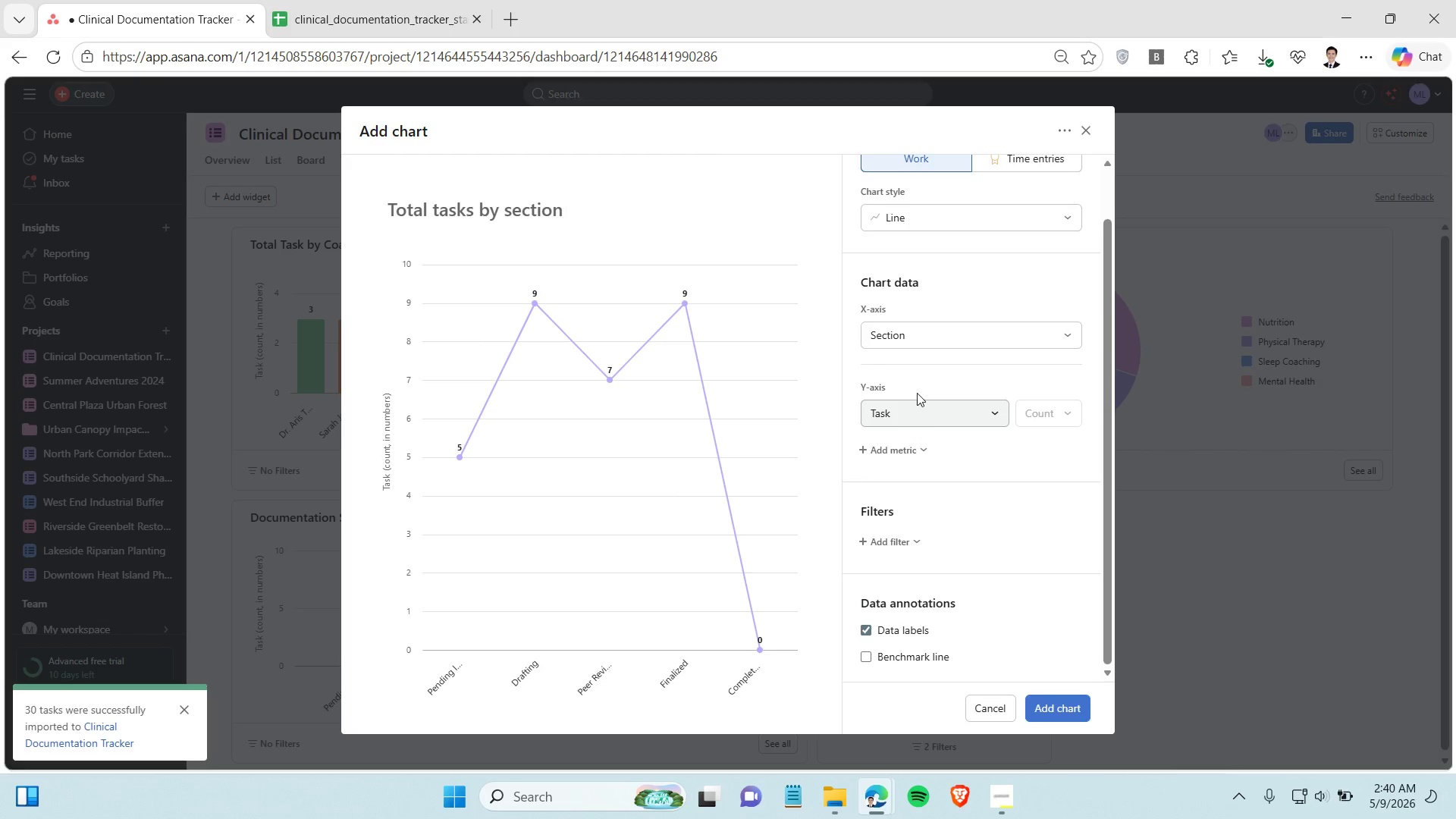 
left_click([928, 342])
 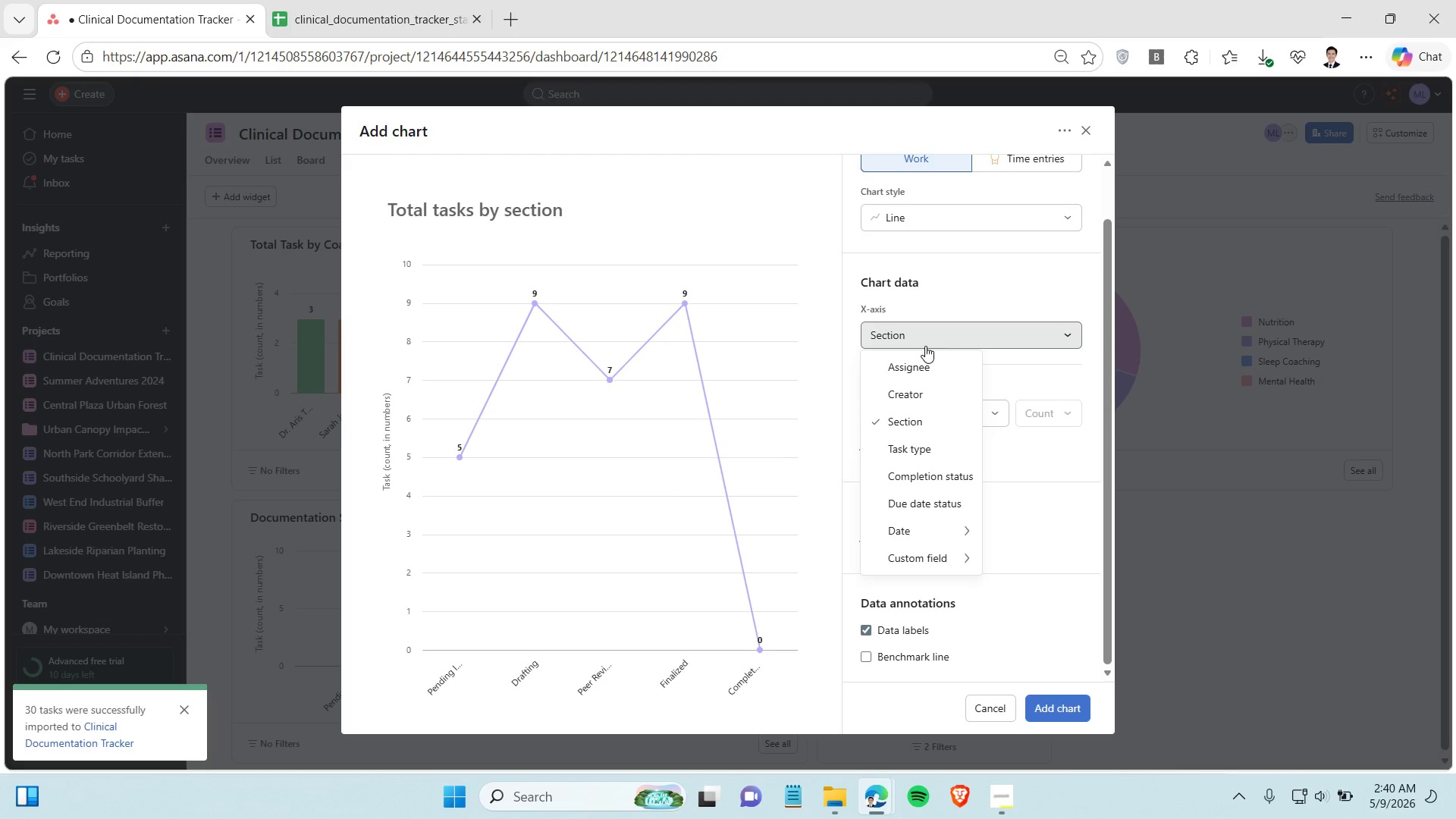 
mouse_move([955, 552])
 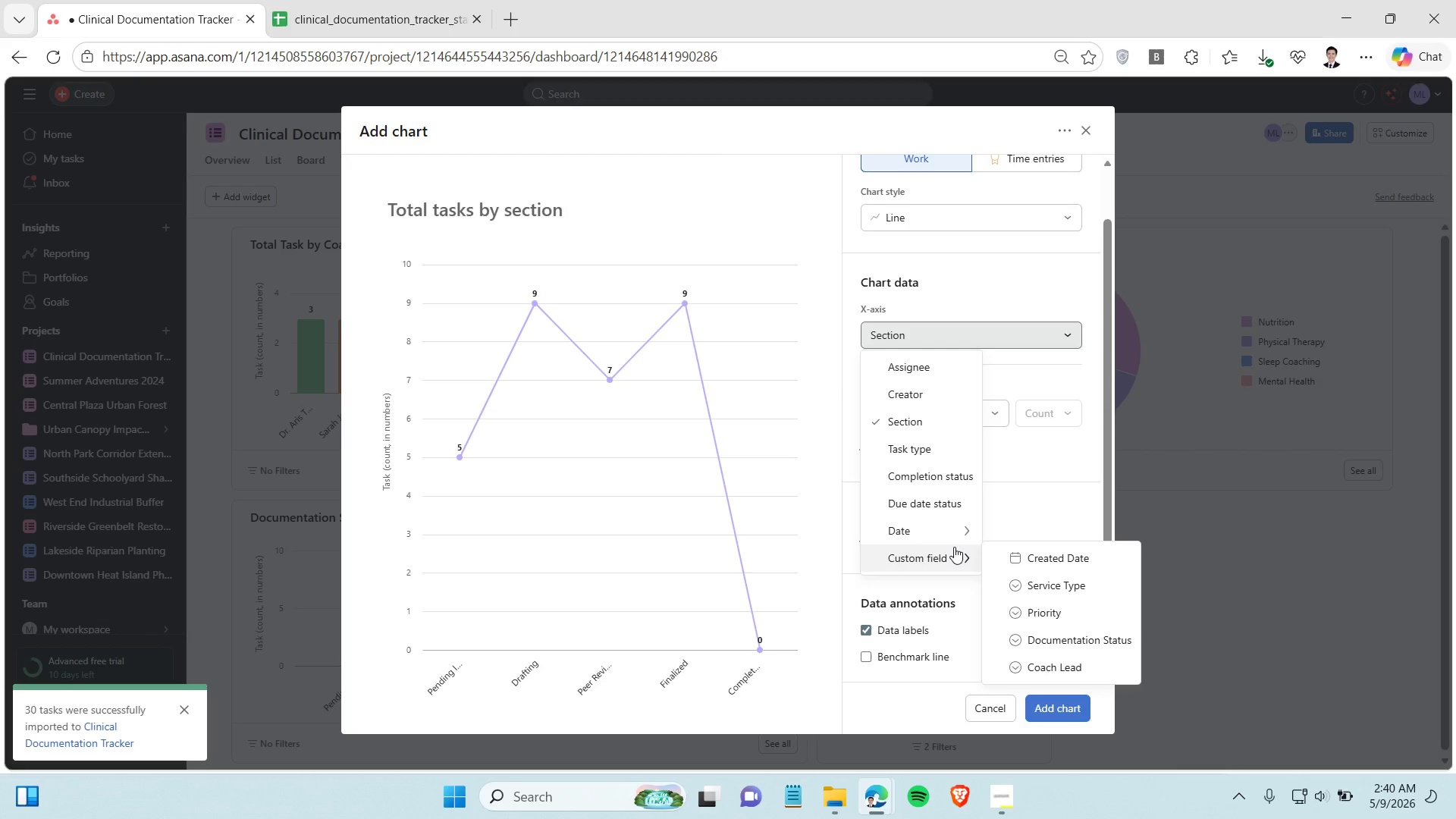 
mouse_move([955, 536])
 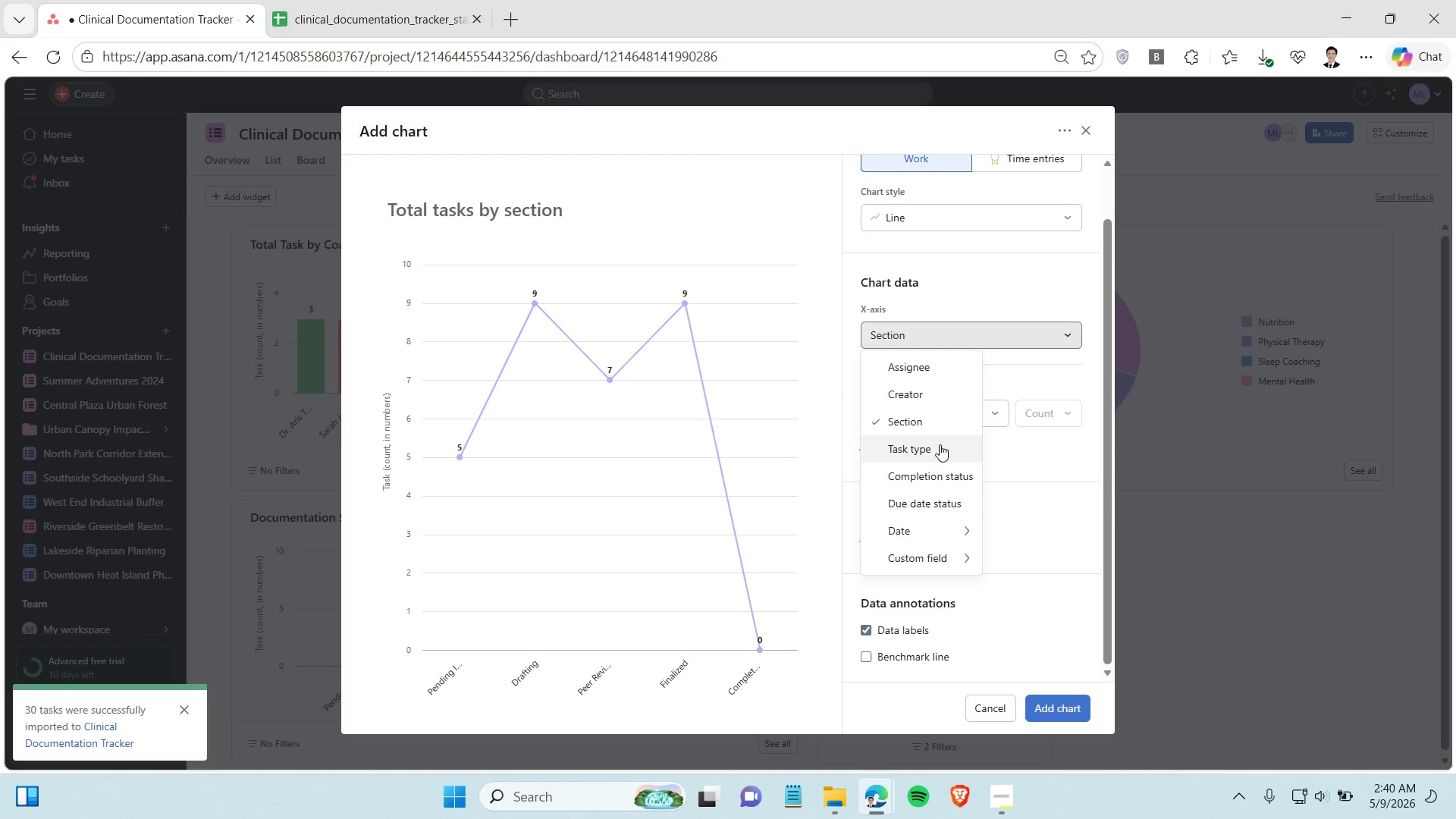 
left_click([940, 444])
 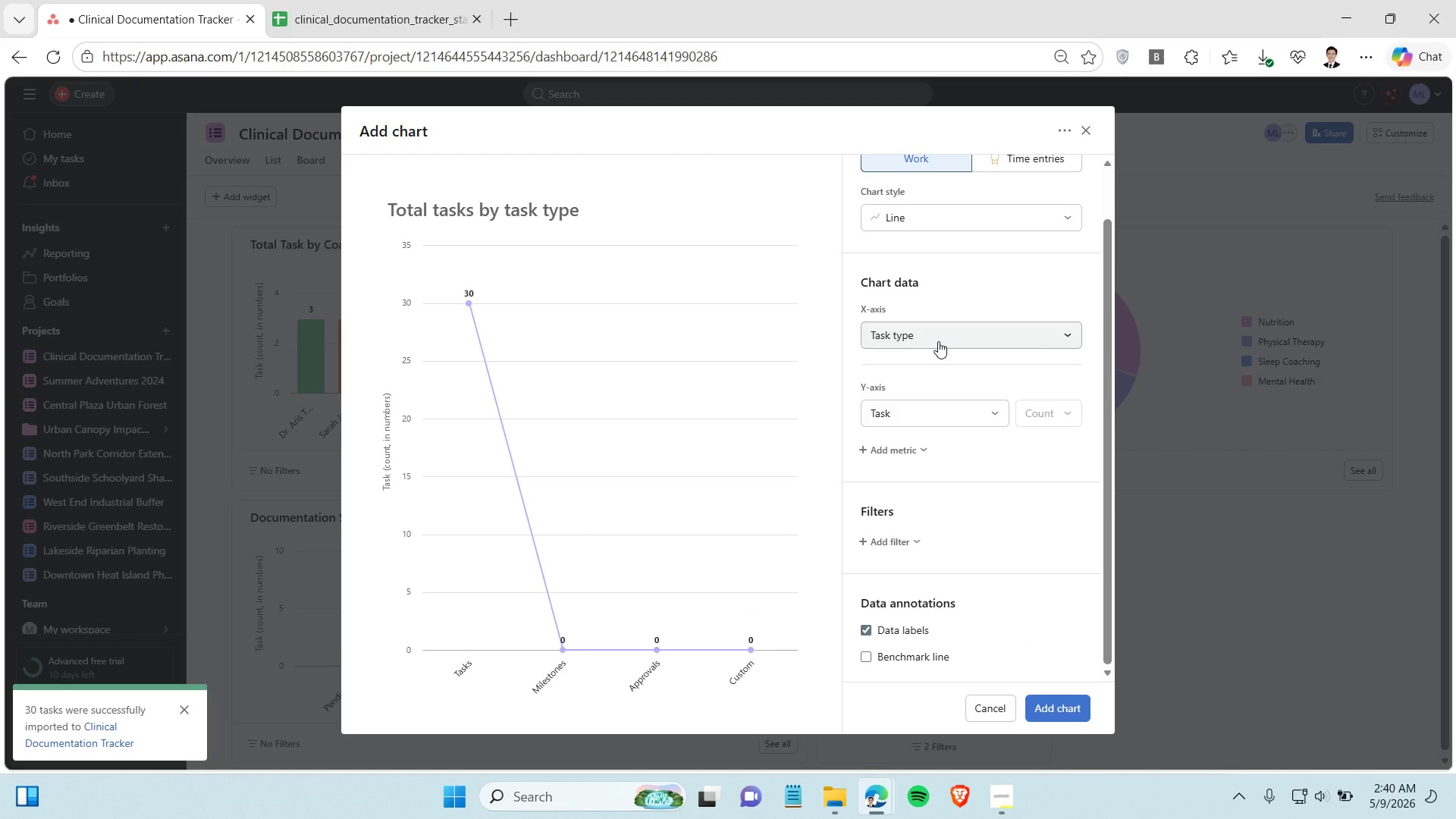 
left_click([938, 341])
 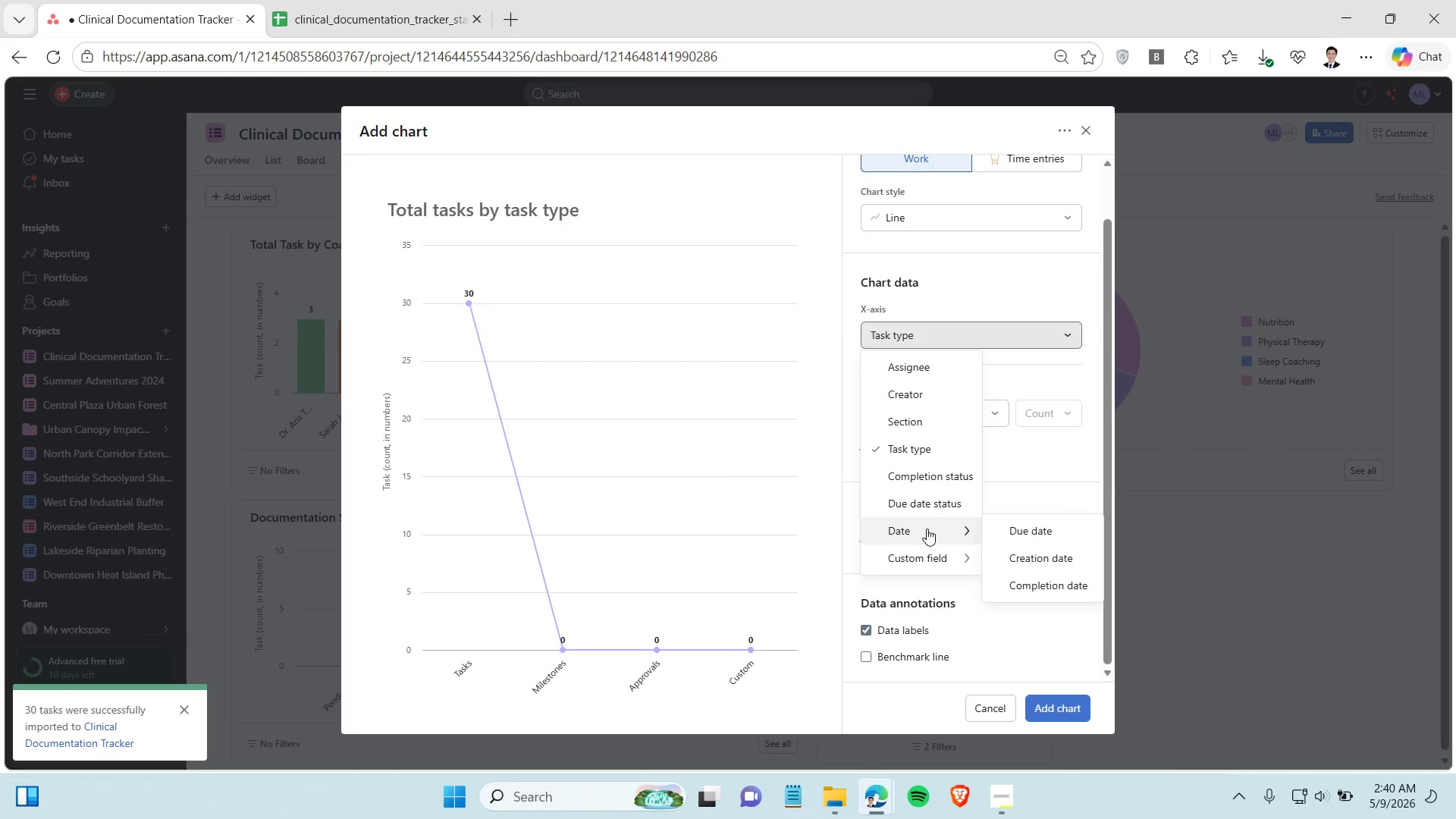 
wait(6.03)
 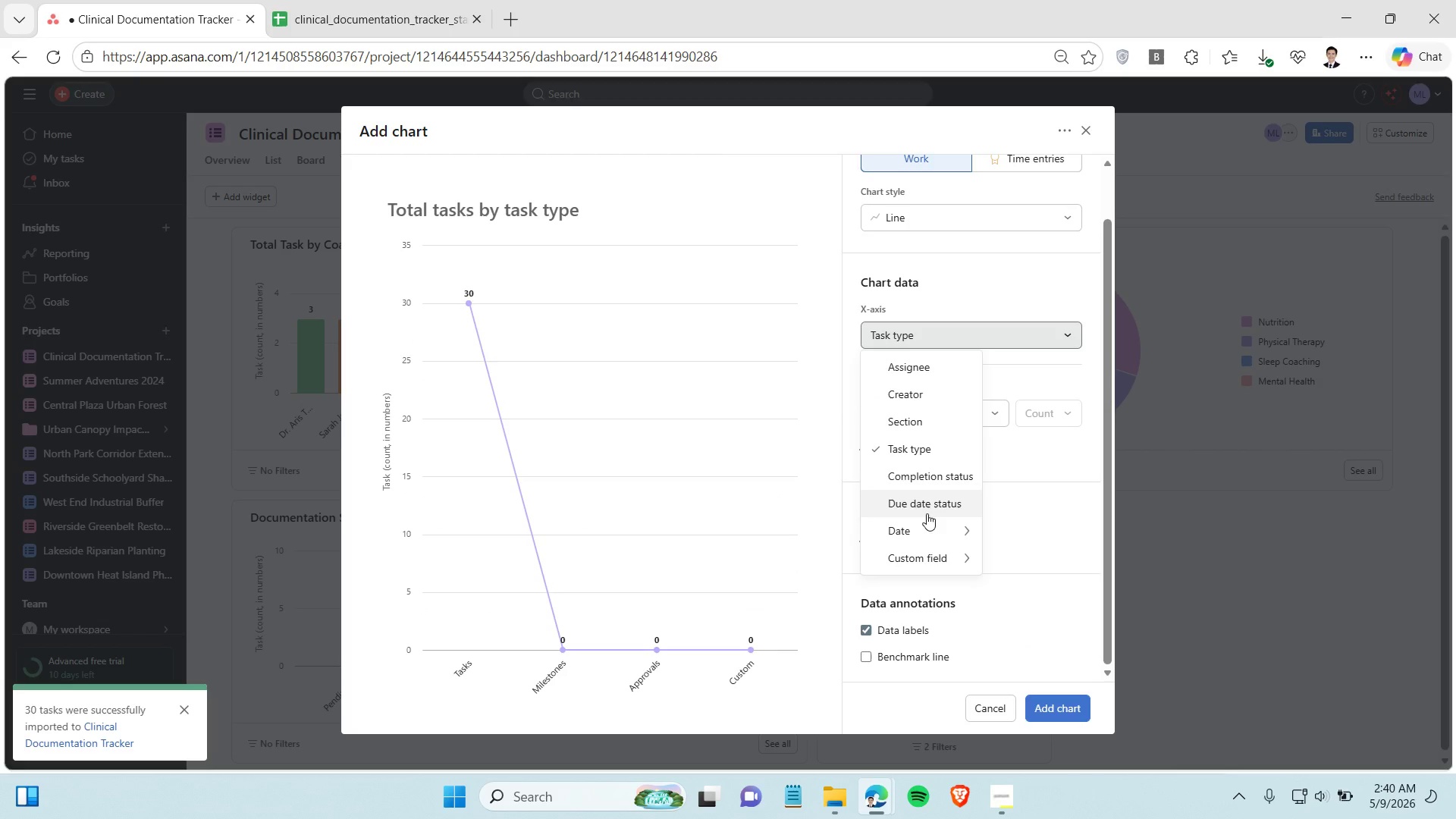 
left_click([1093, 130])
 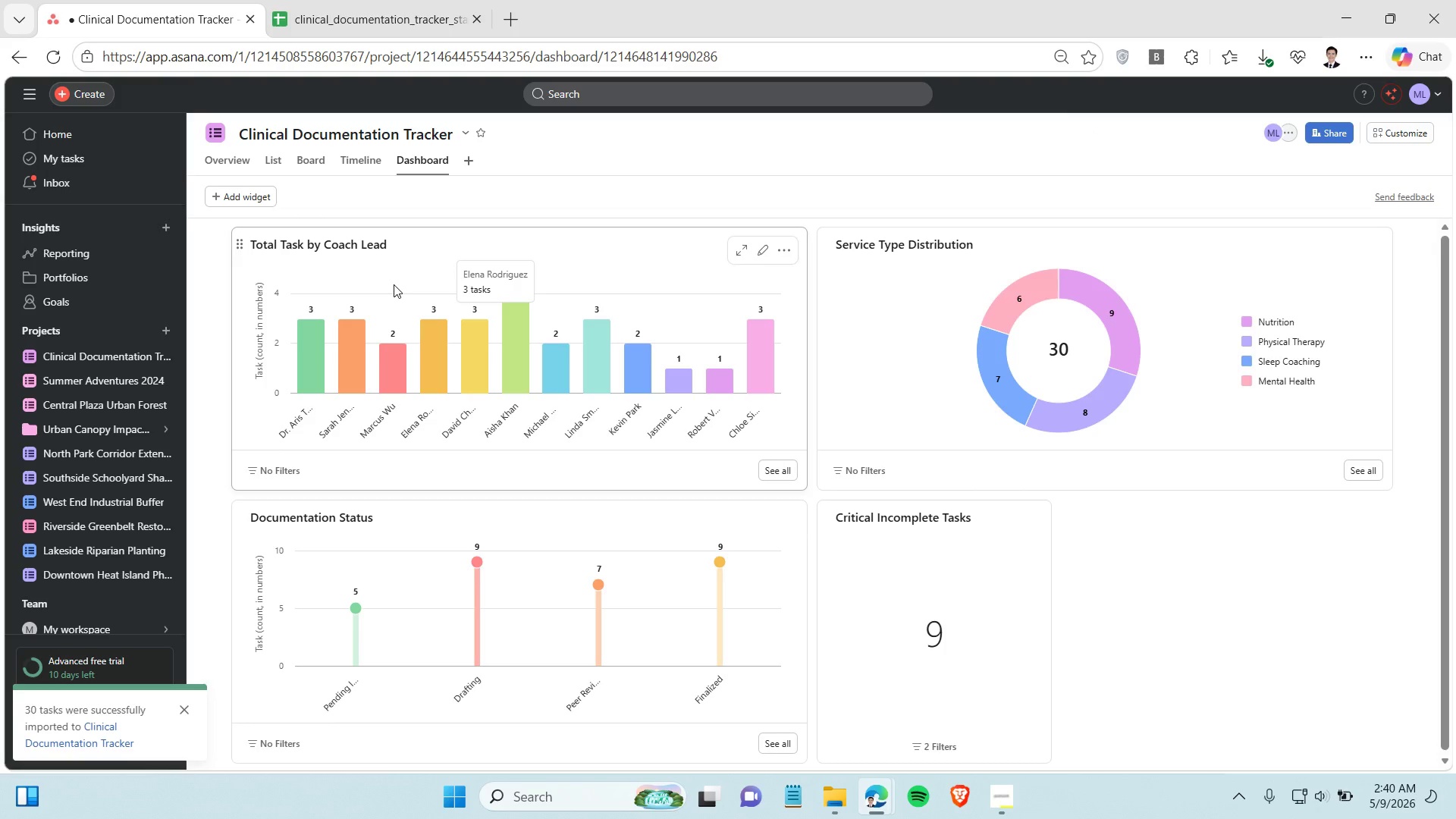 
left_click([259, 200])
 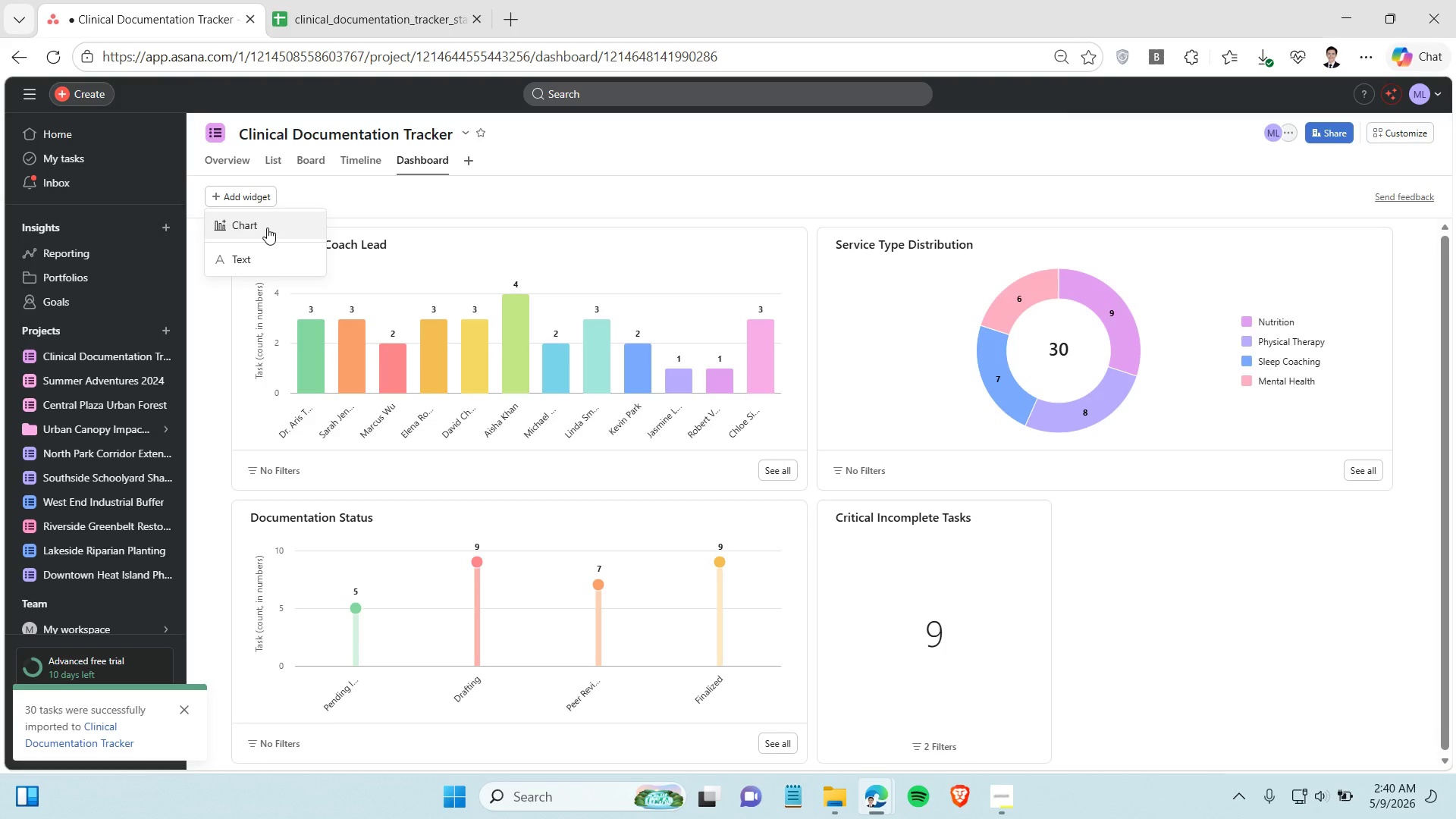 
left_click([253, 253])
 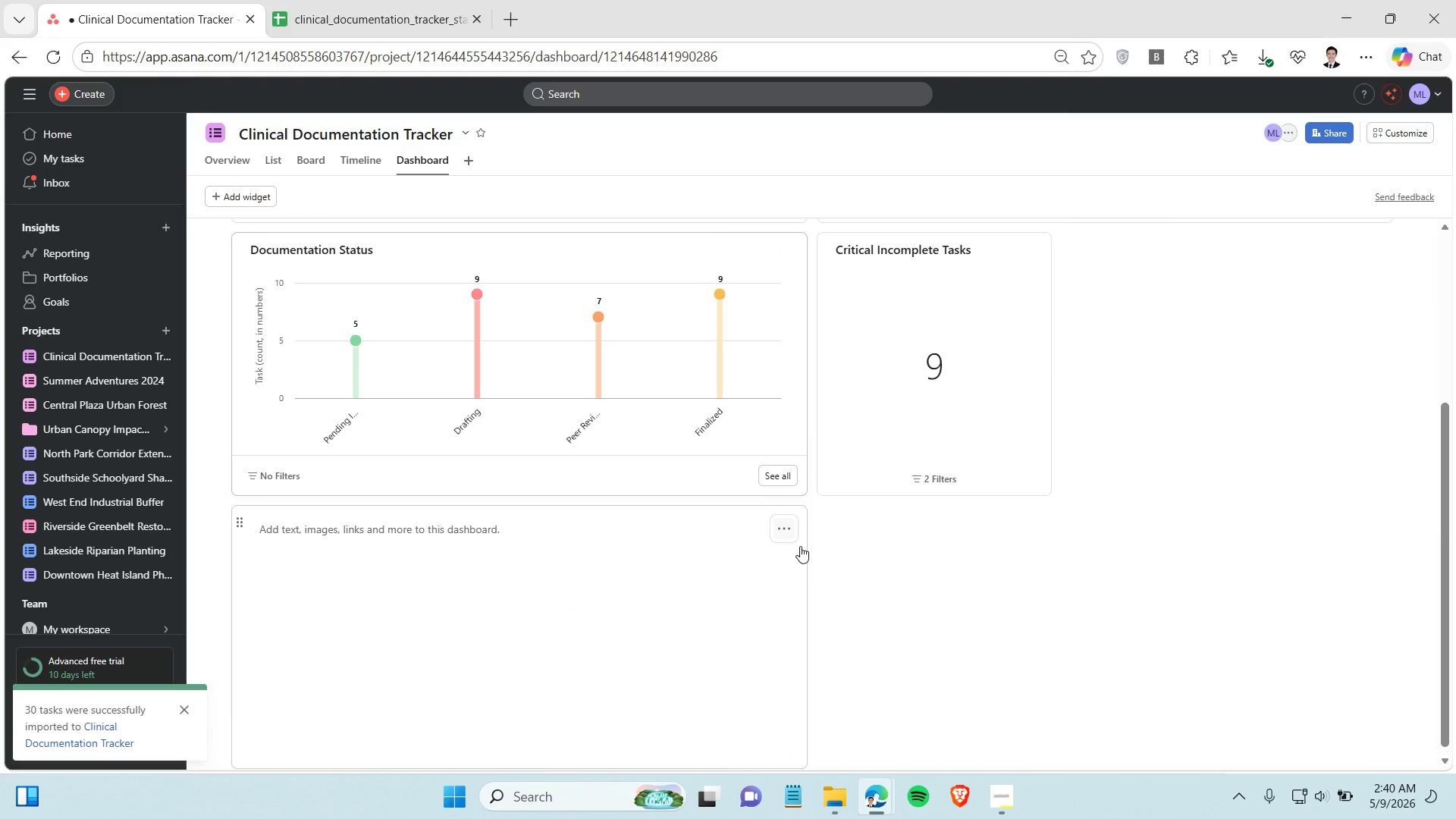 
left_click([792, 533])
 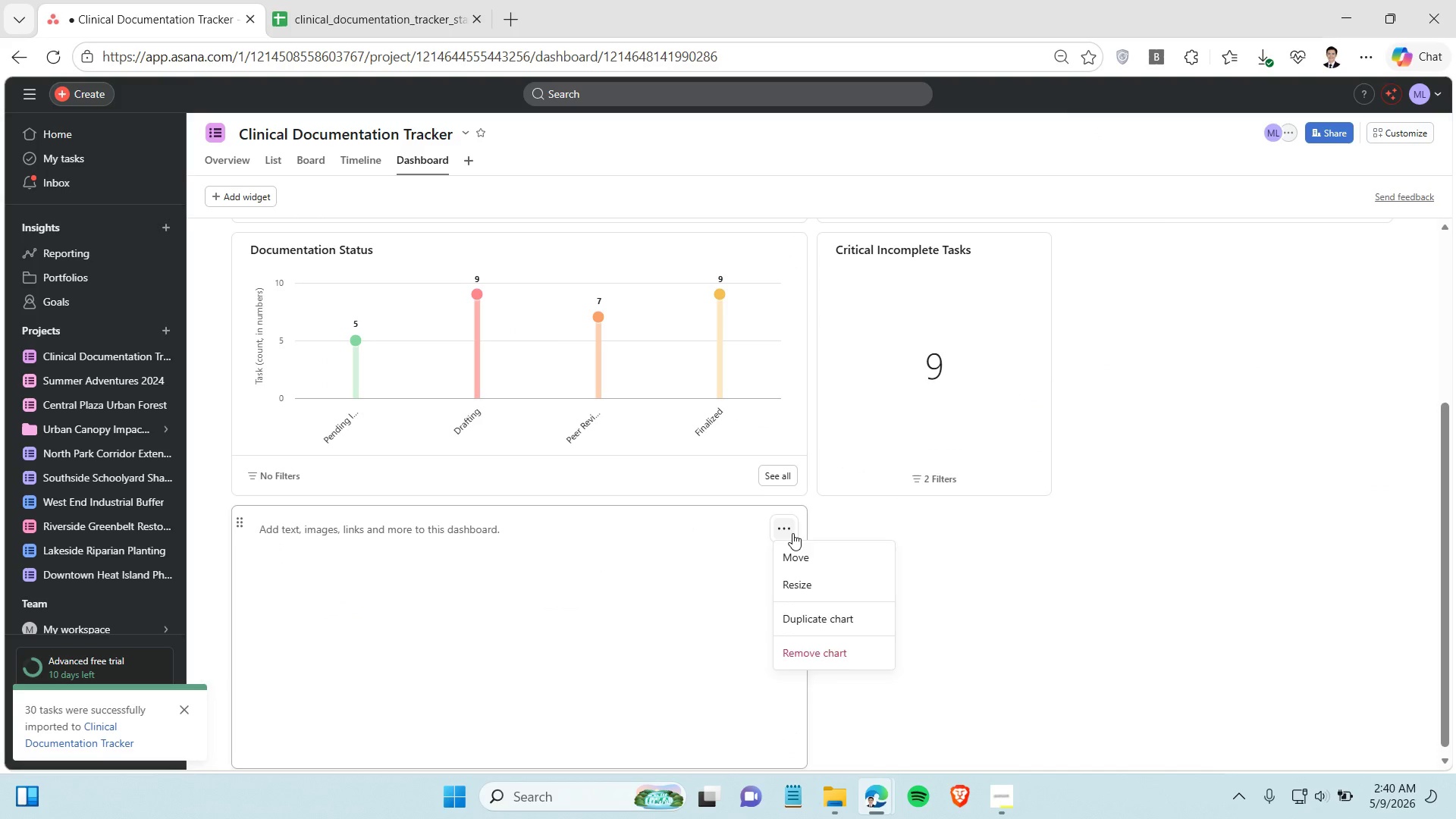 
left_click([830, 657])
 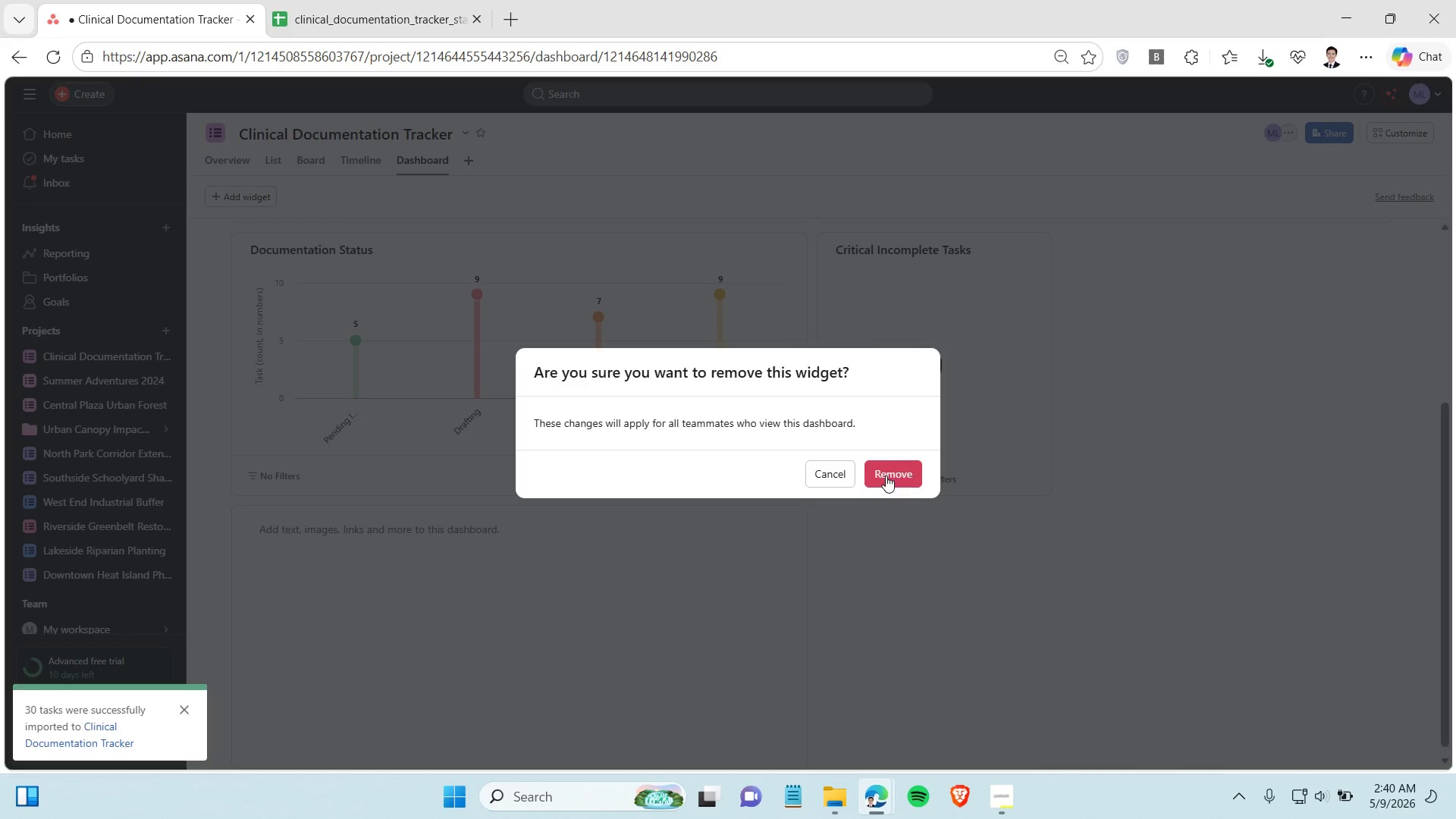 
left_click([887, 472])
 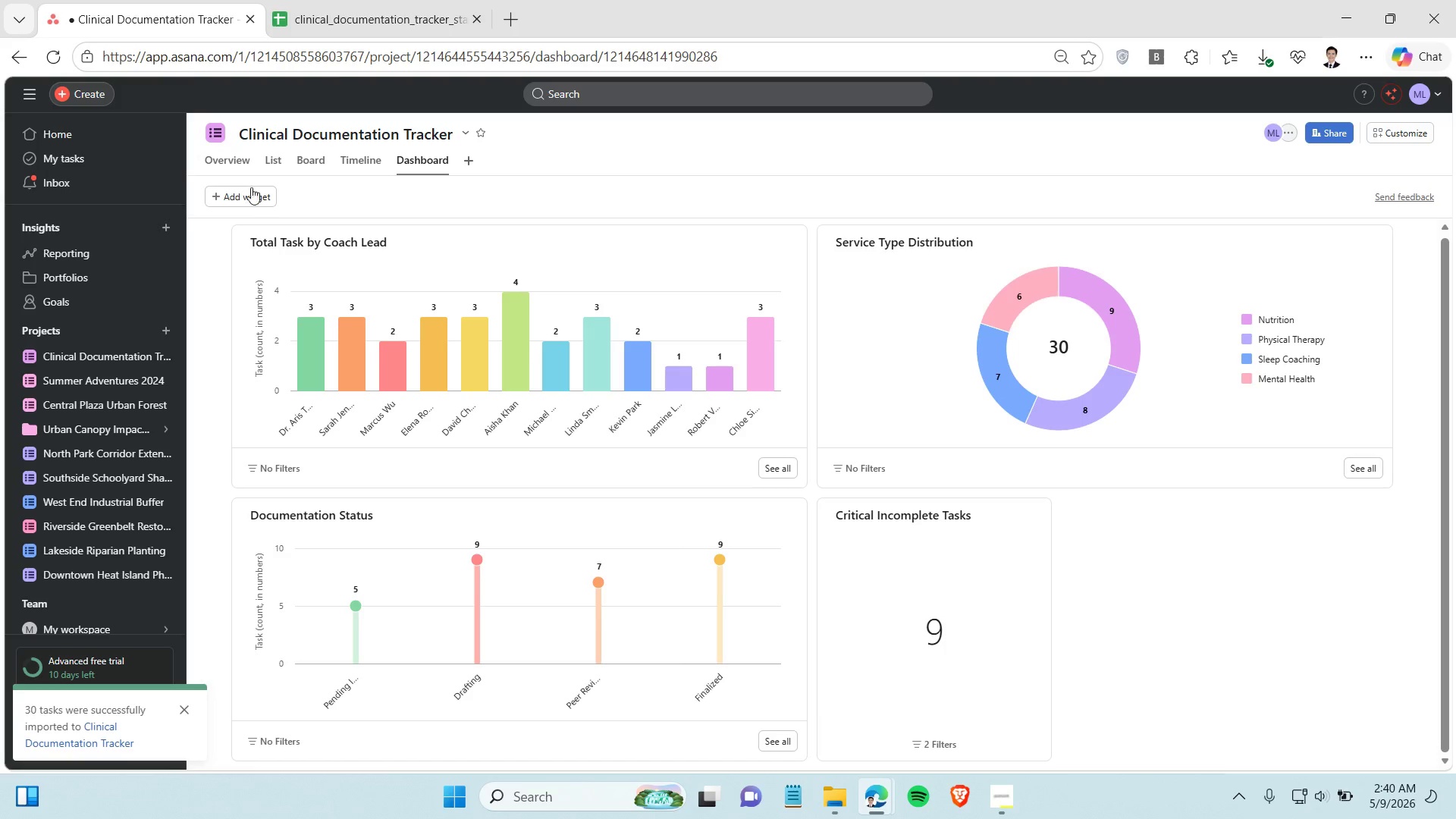 
wait(5.73)
 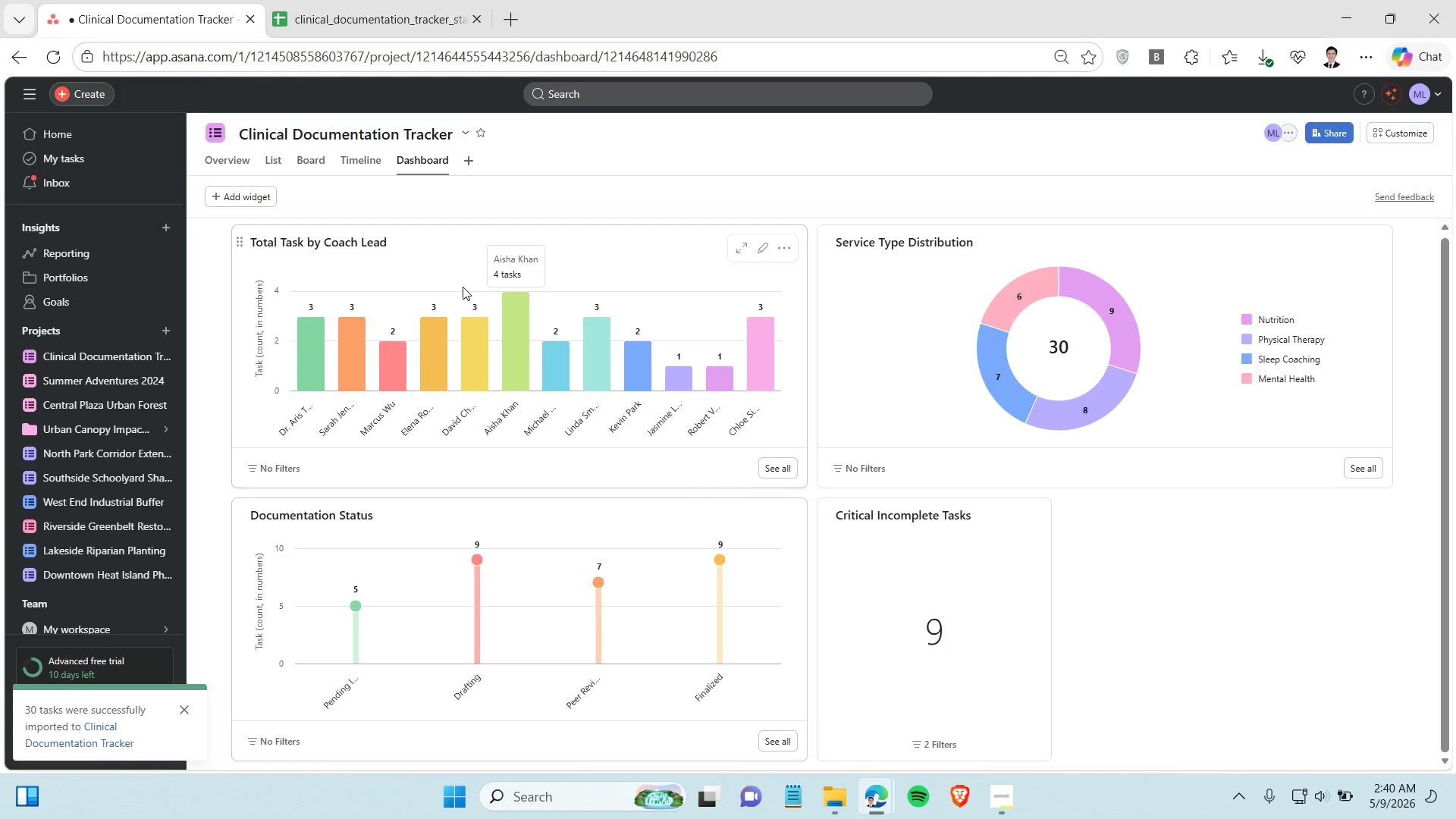 
left_click([297, 233])
 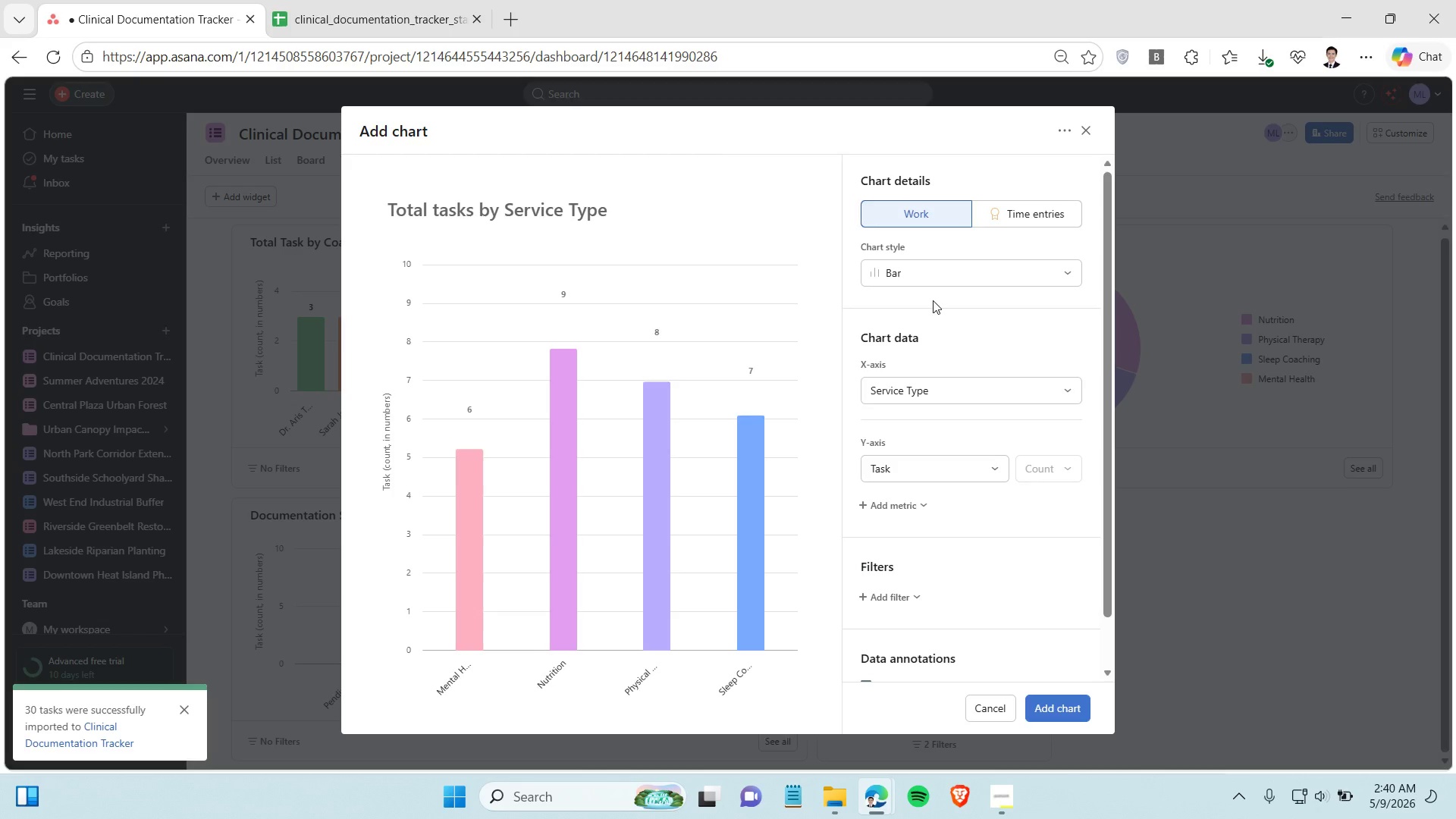 
left_click([934, 275])
 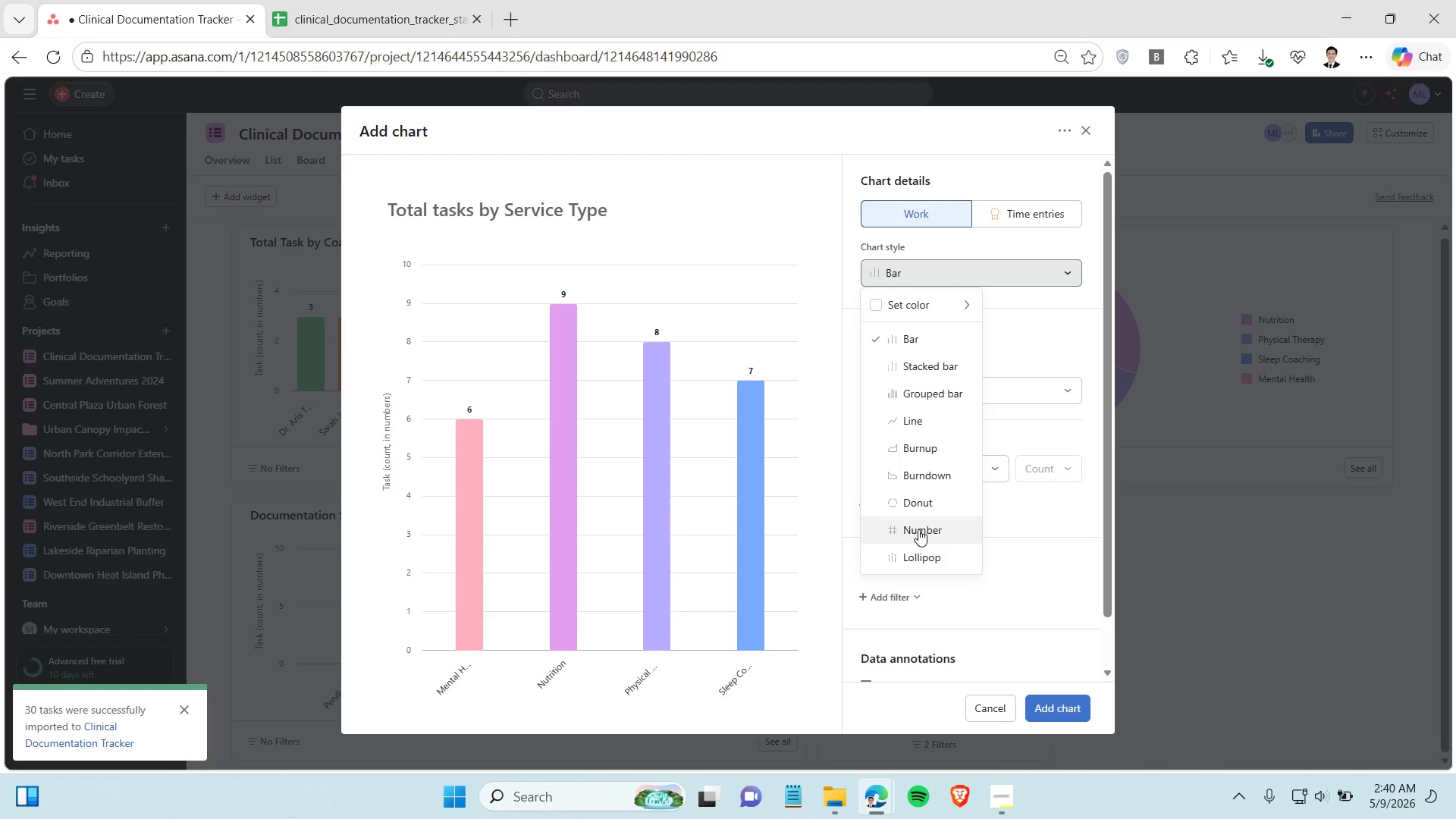 
left_click([918, 529])
 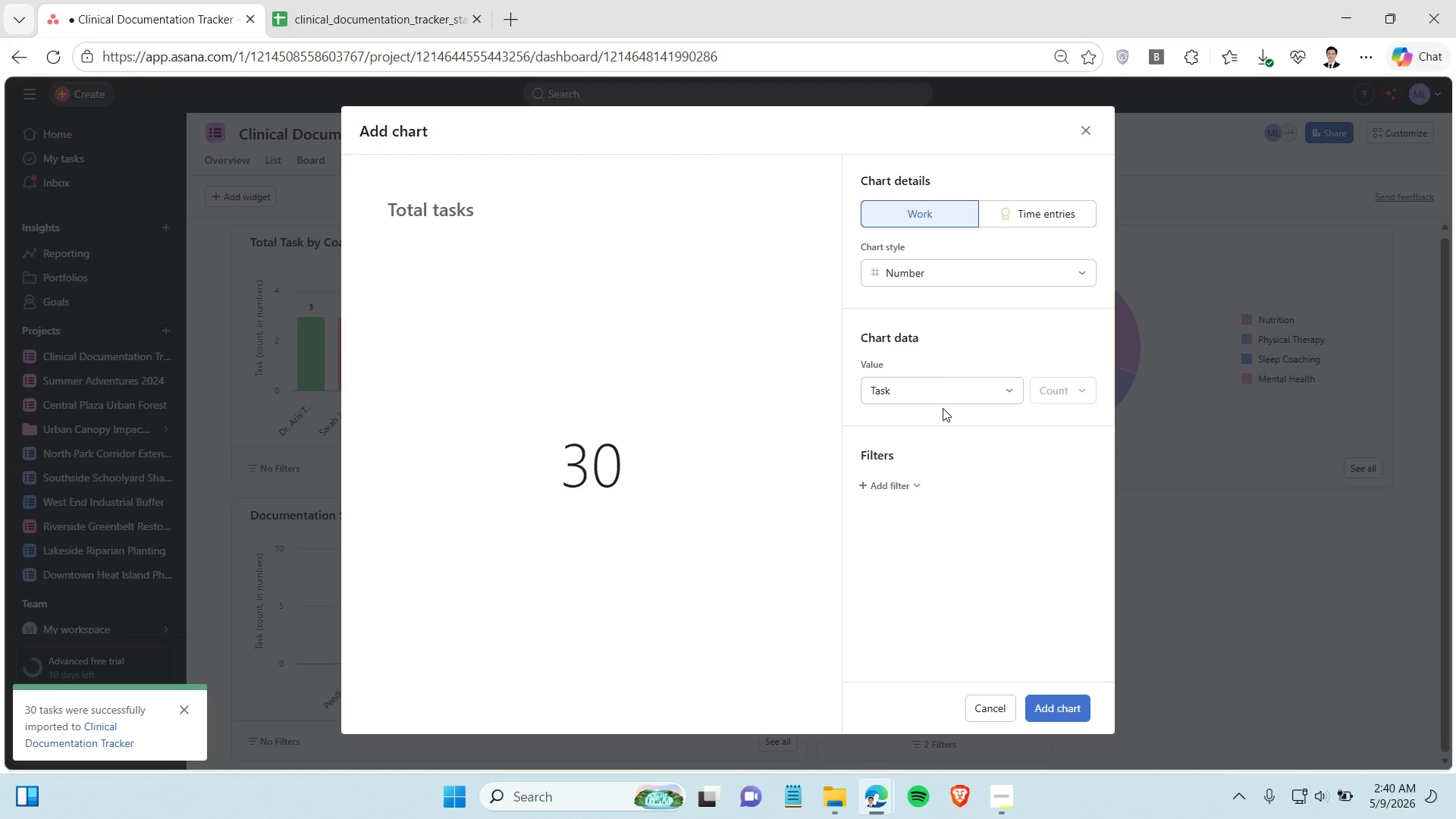 
left_click([901, 487])
 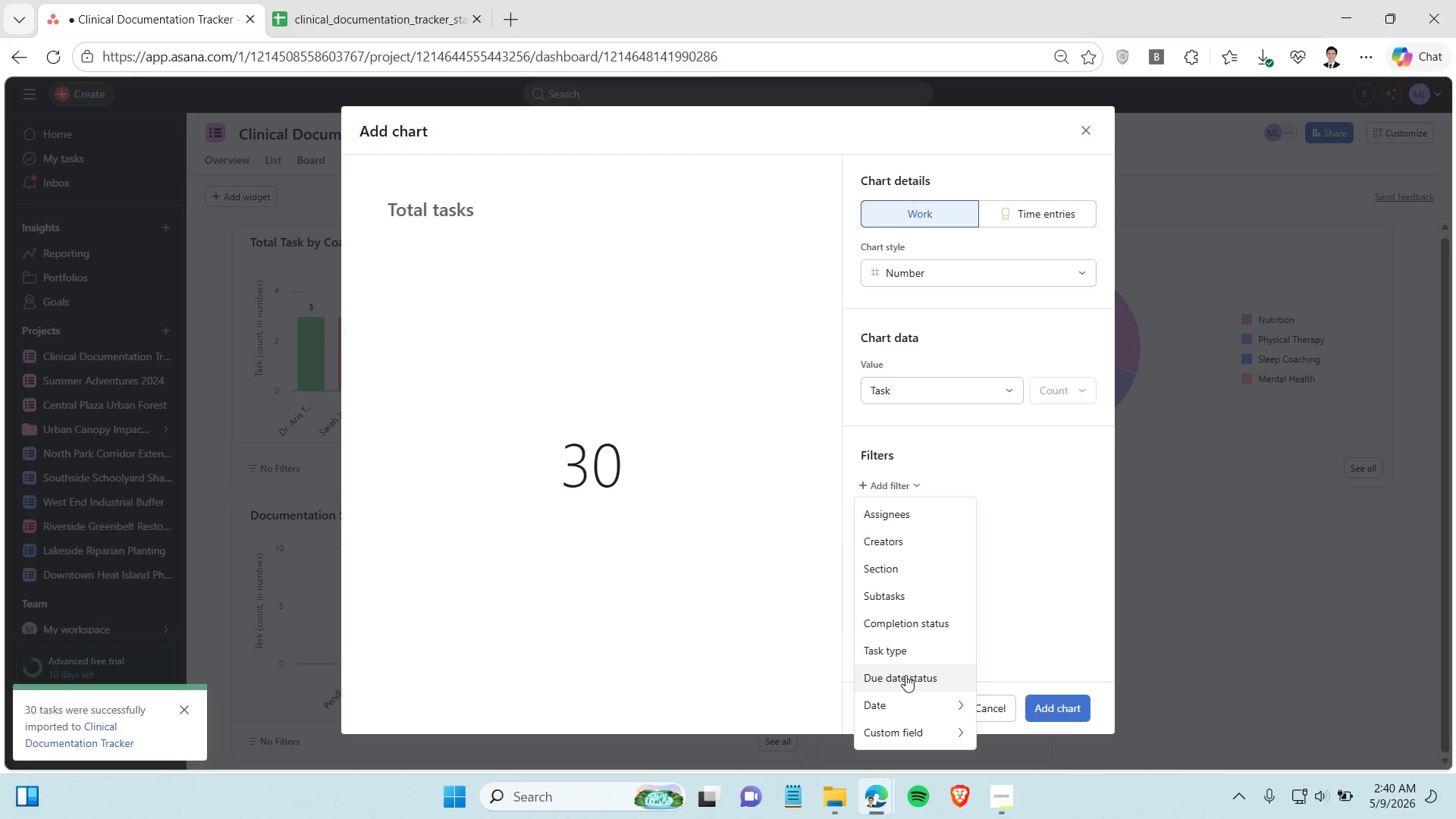 
wait(8.3)
 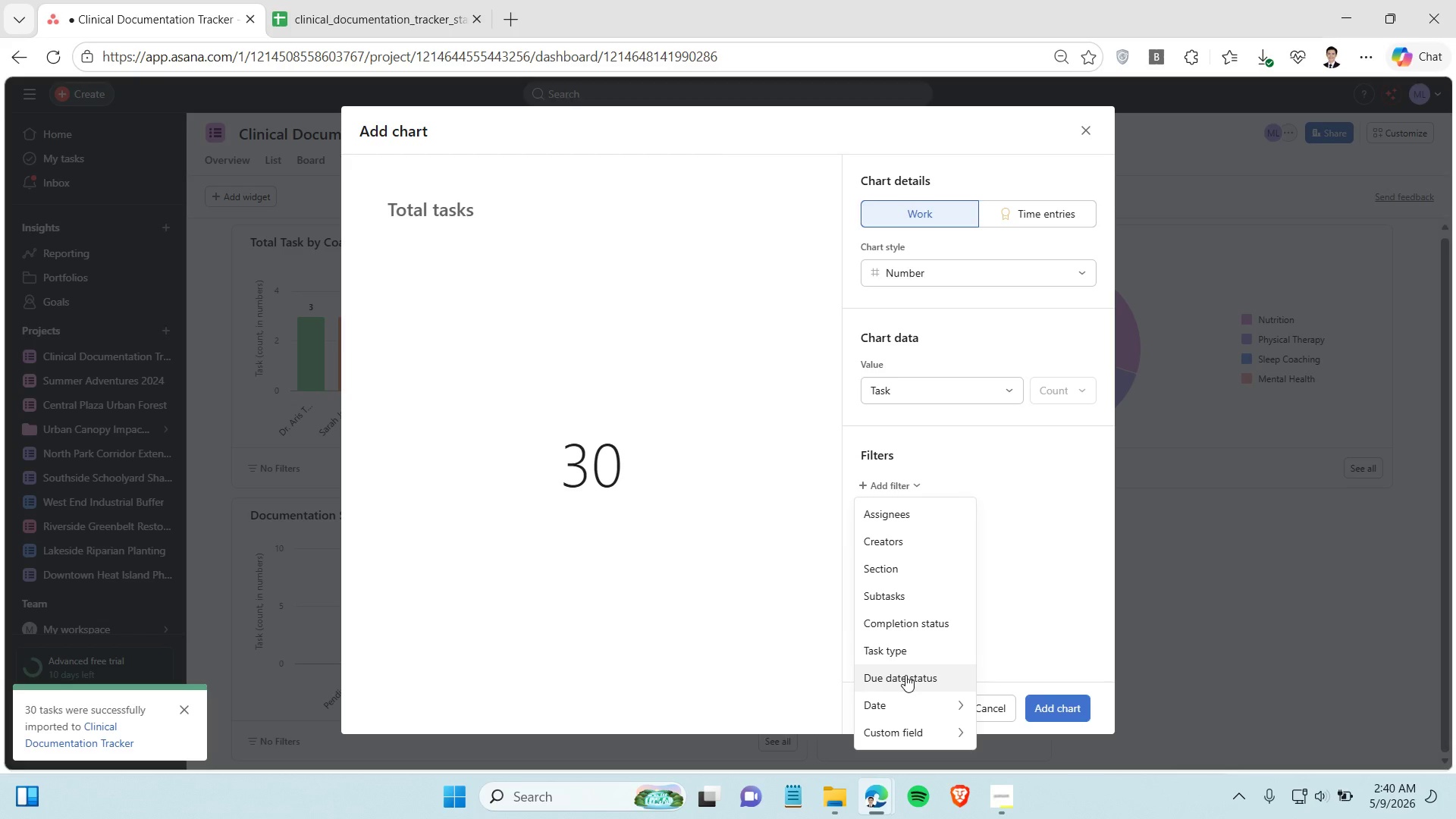 
left_click([1005, 802])